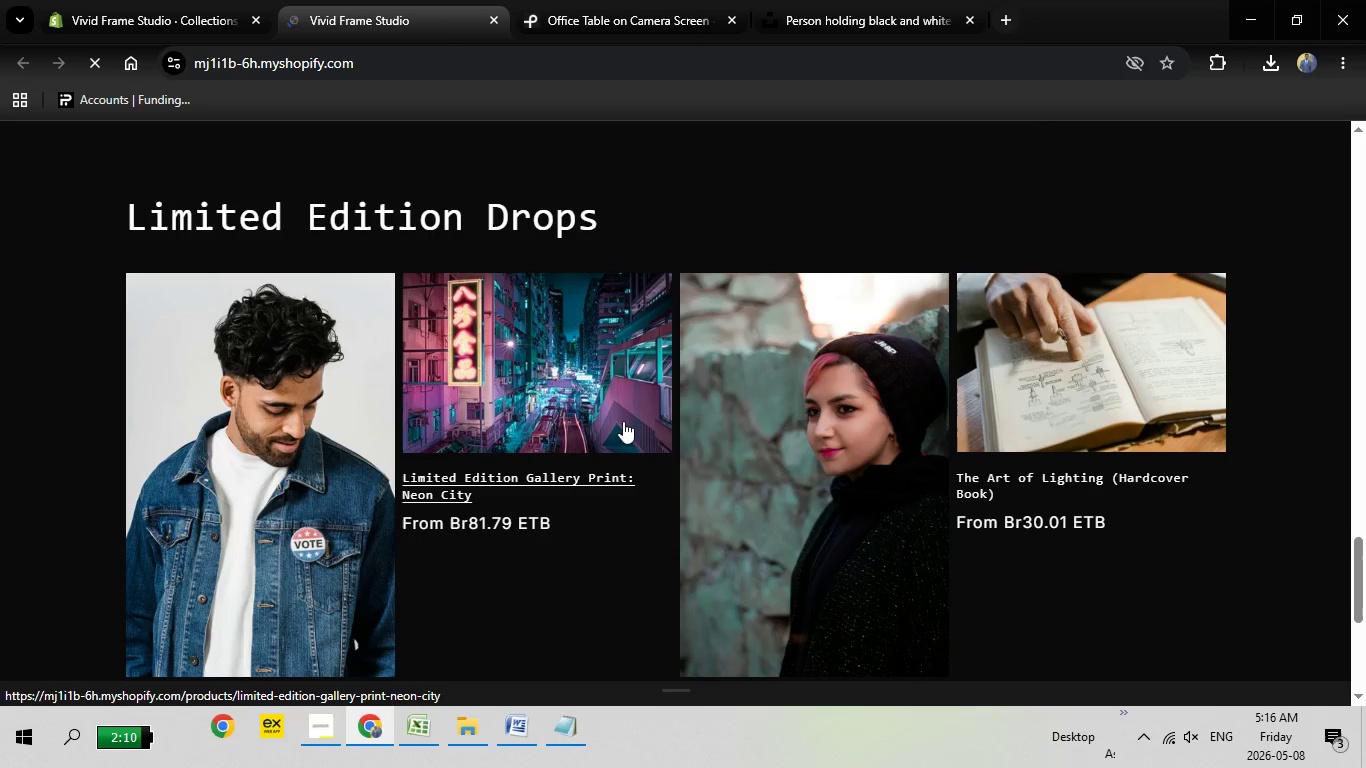 
scroll: coordinate [673, 415], scroll_direction: down, amount: 3.0
 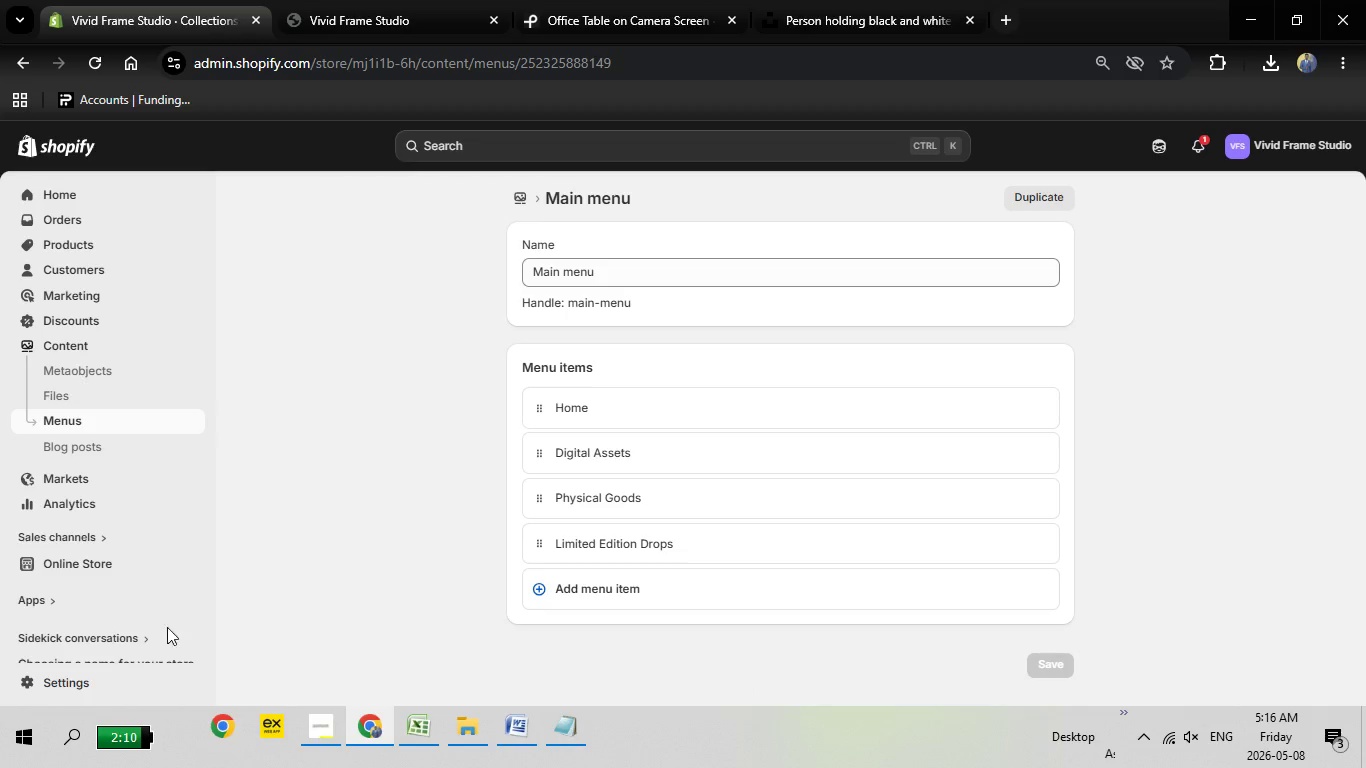 
left_click([109, 0])
 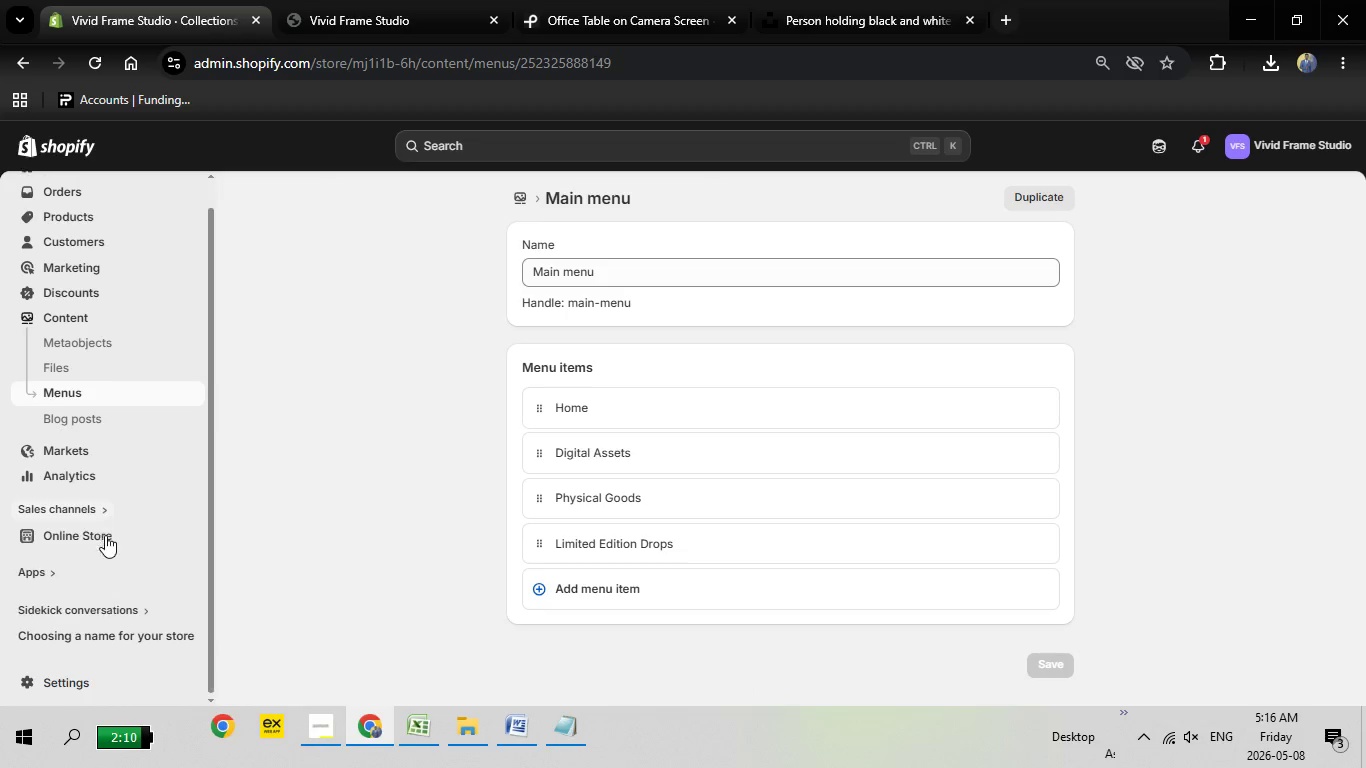 
scroll: coordinate [105, 536], scroll_direction: down, amount: 2.0
 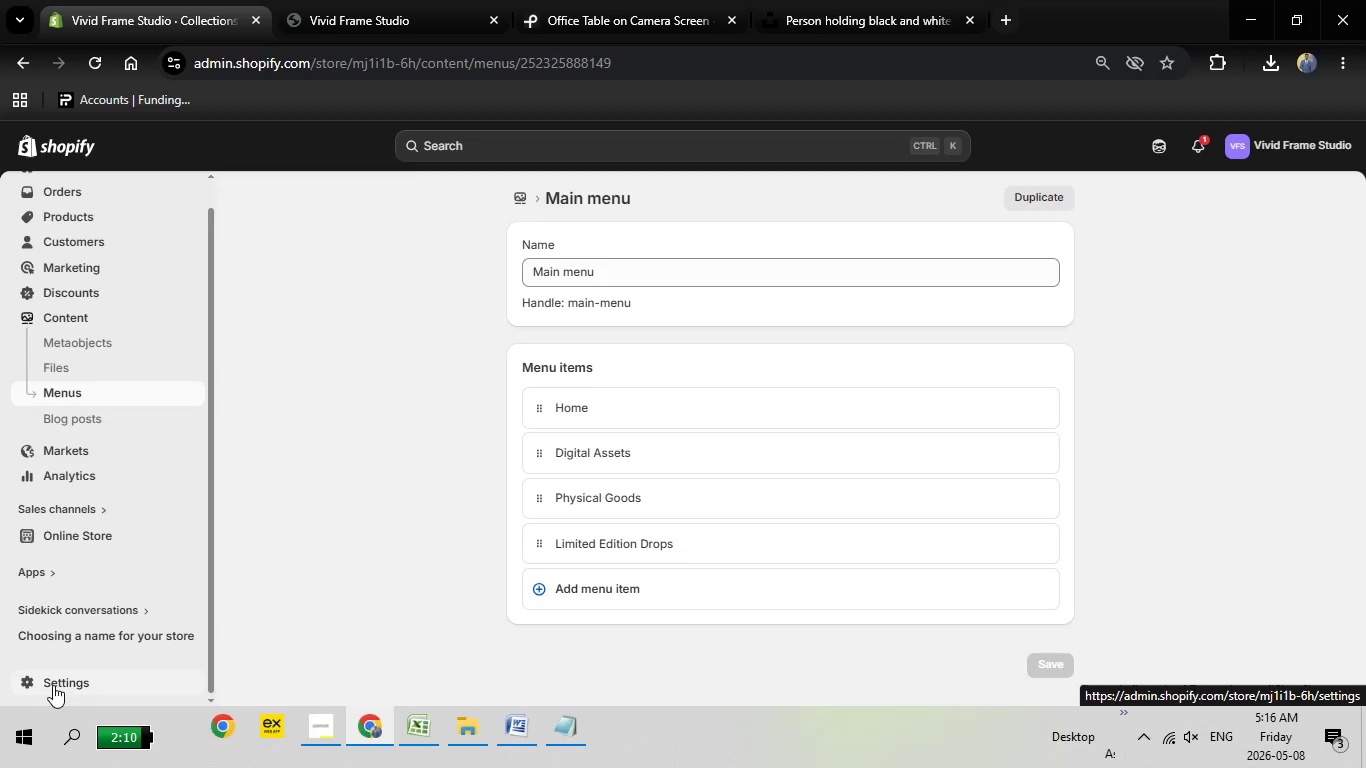 
left_click([53, 685])
 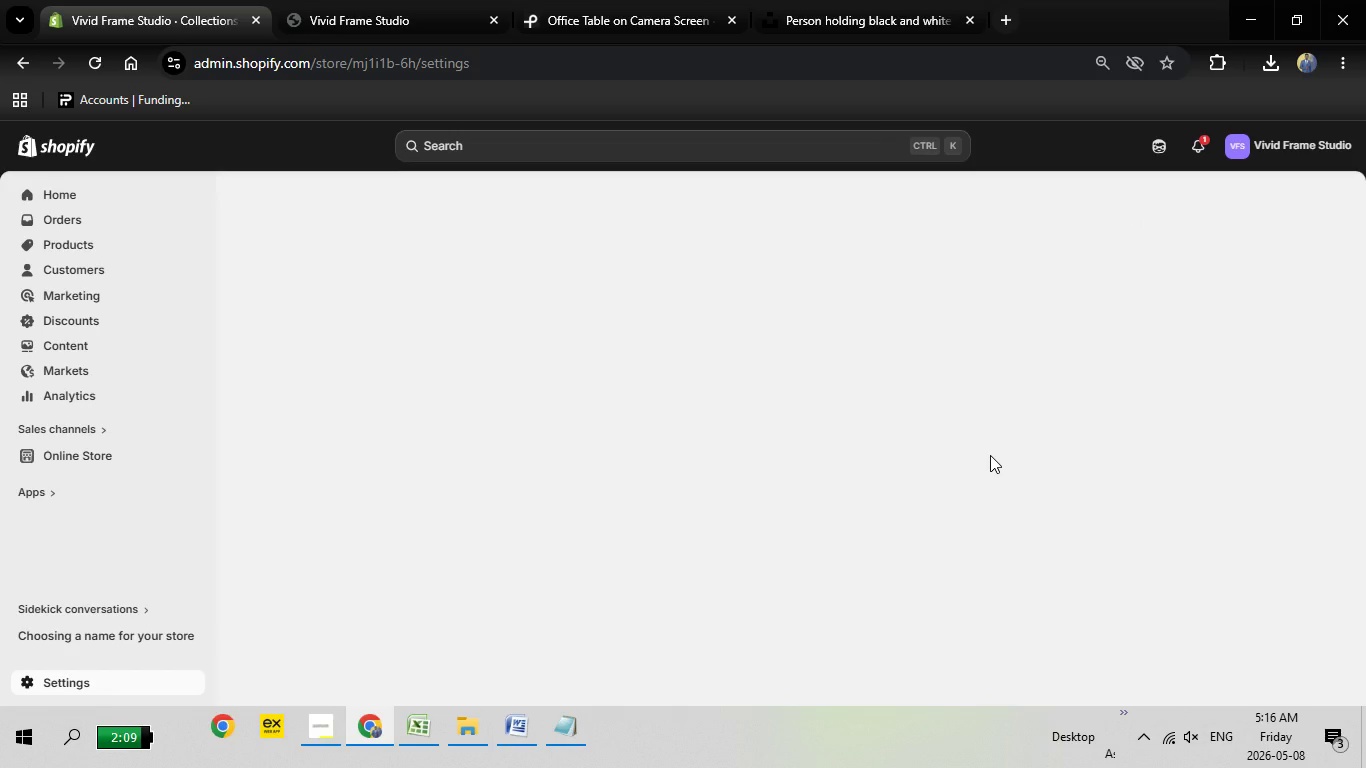 
wait(10.44)
 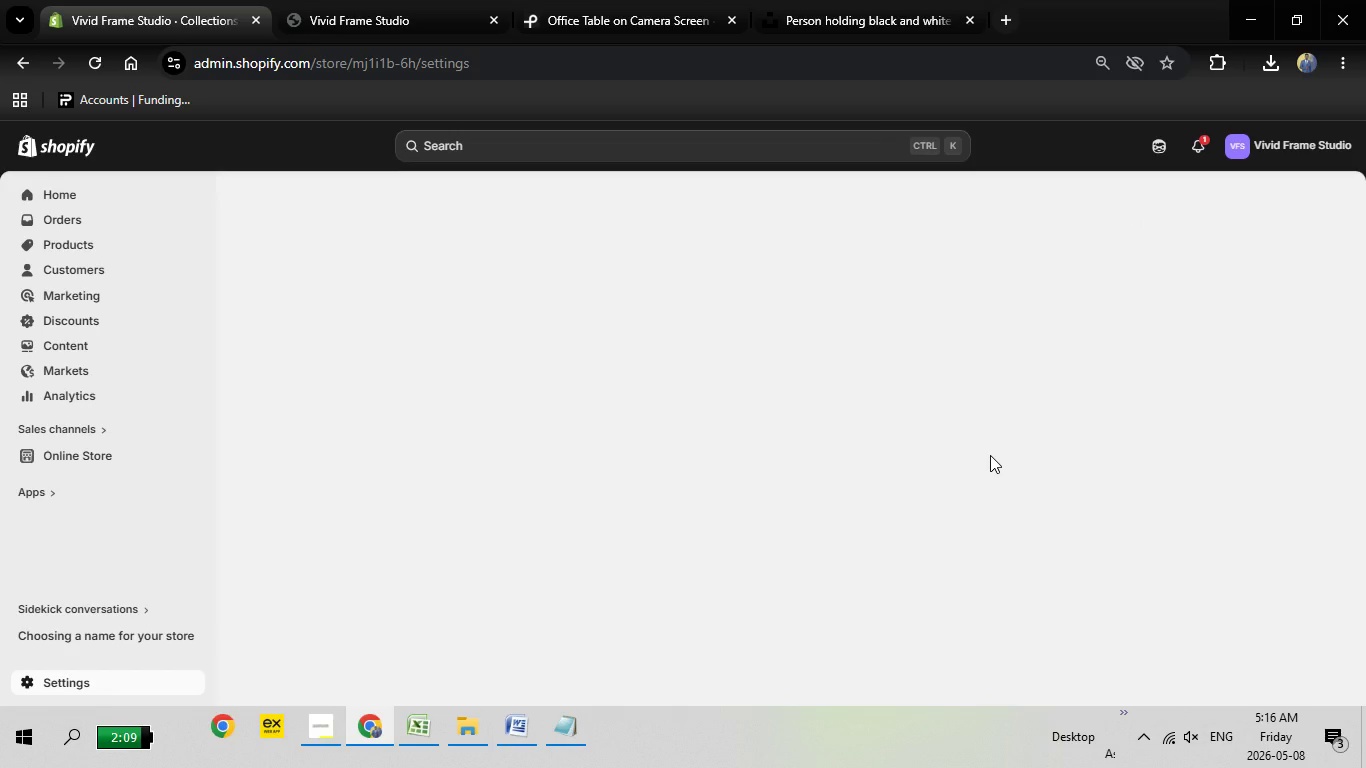 
left_click([495, 20])
 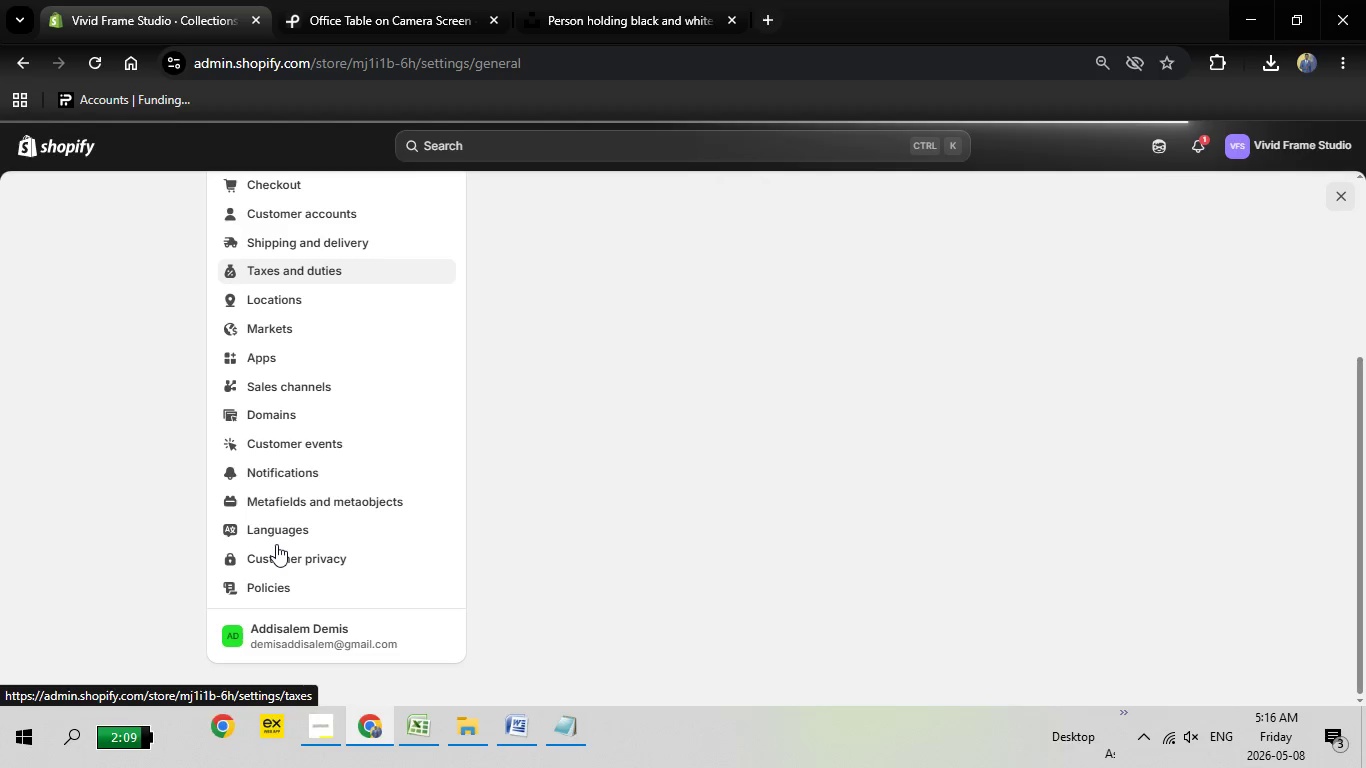 
scroll: coordinate [276, 544], scroll_direction: down, amount: 3.0
 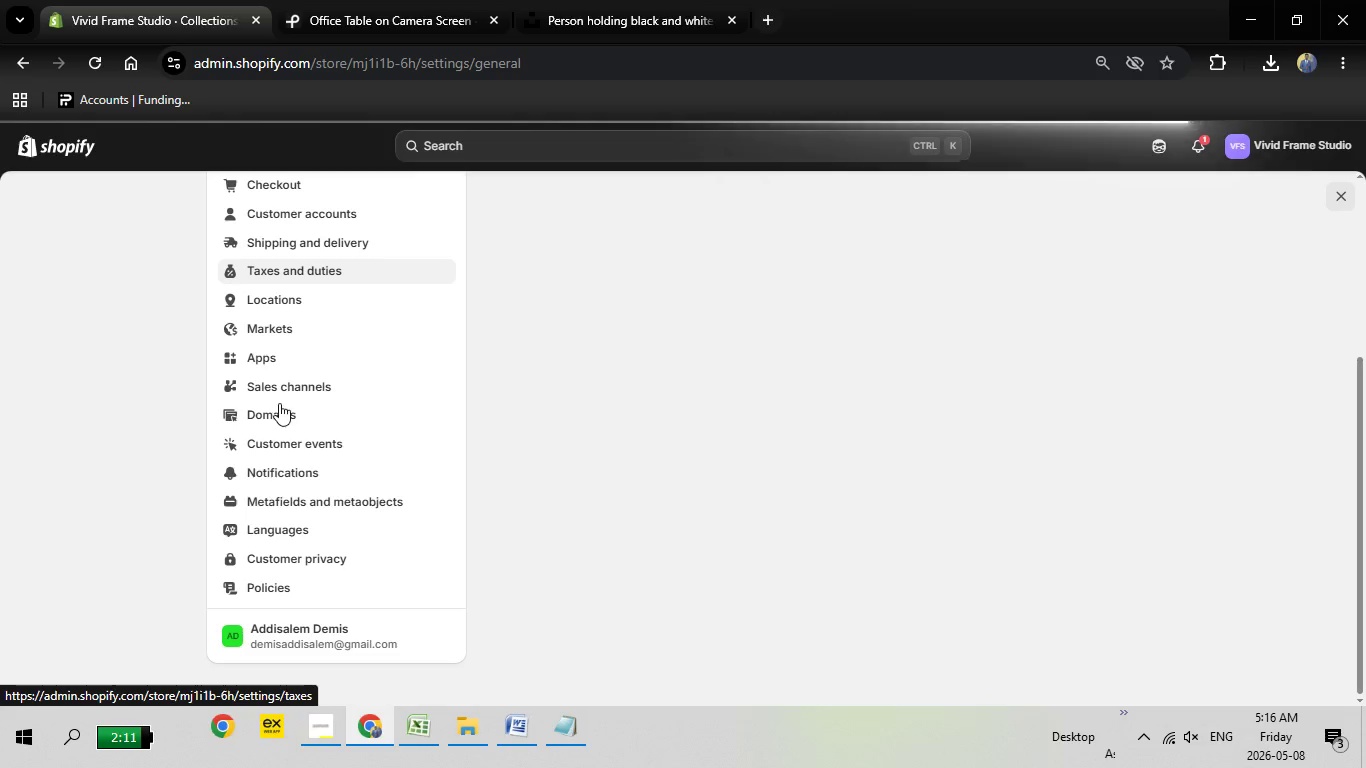 
scroll: coordinate [271, 339], scroll_direction: up, amount: 5.0
 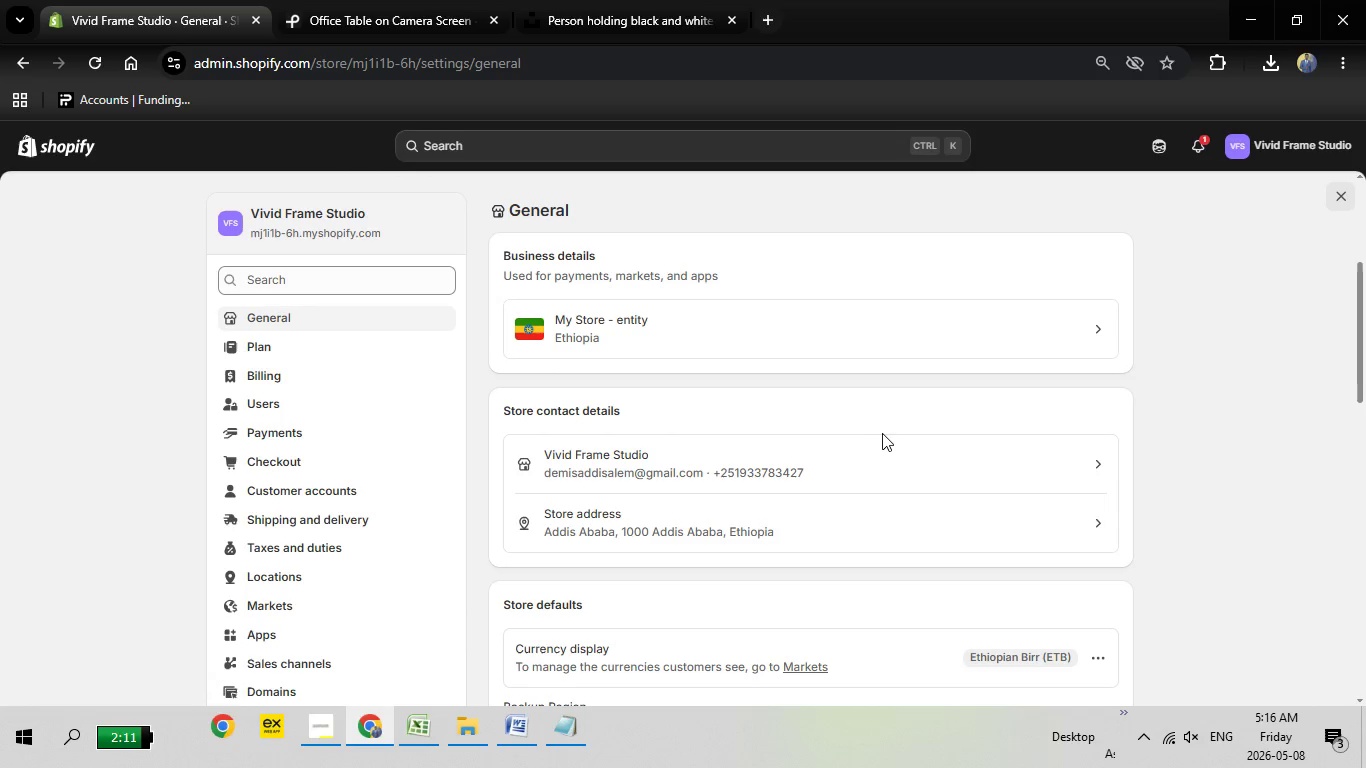 
scroll: coordinate [858, 424], scroll_direction: down, amount: 2.0
 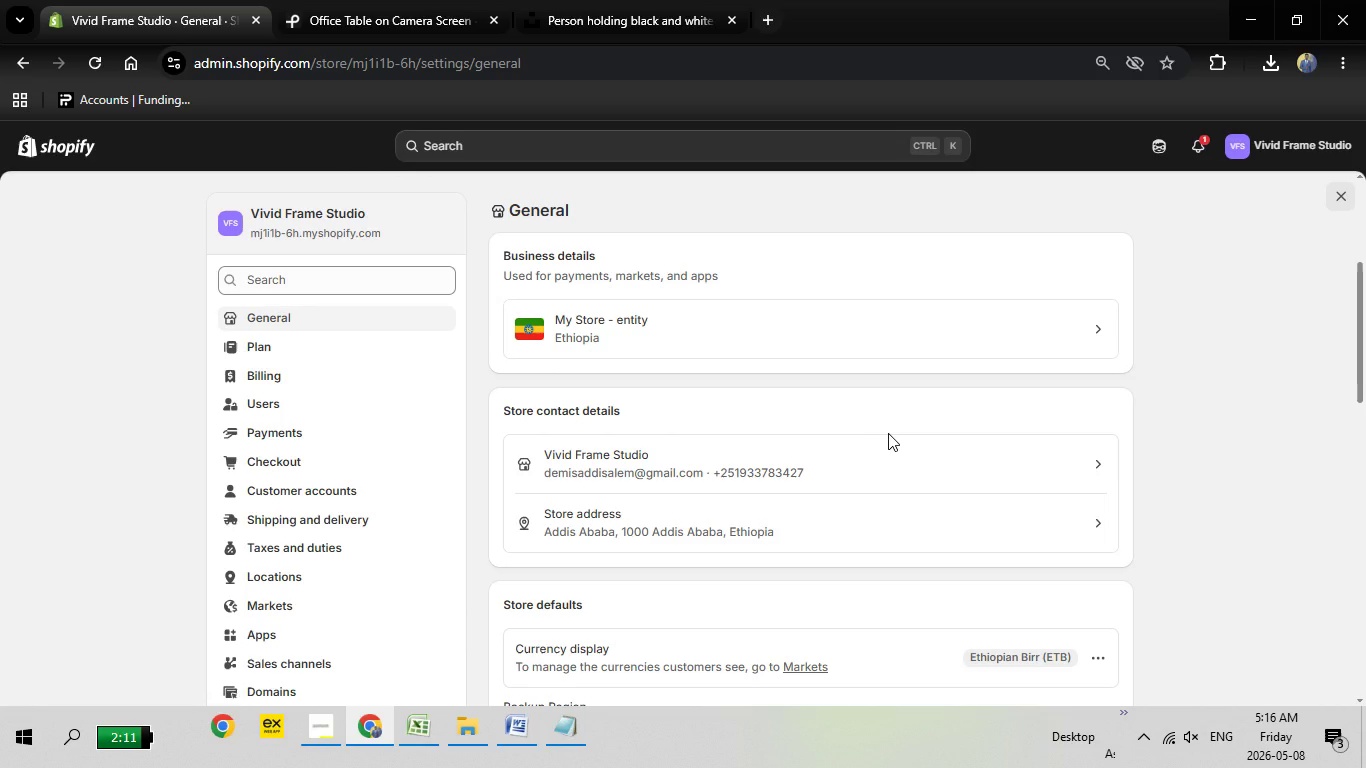 
mouse_move([898, 433])
 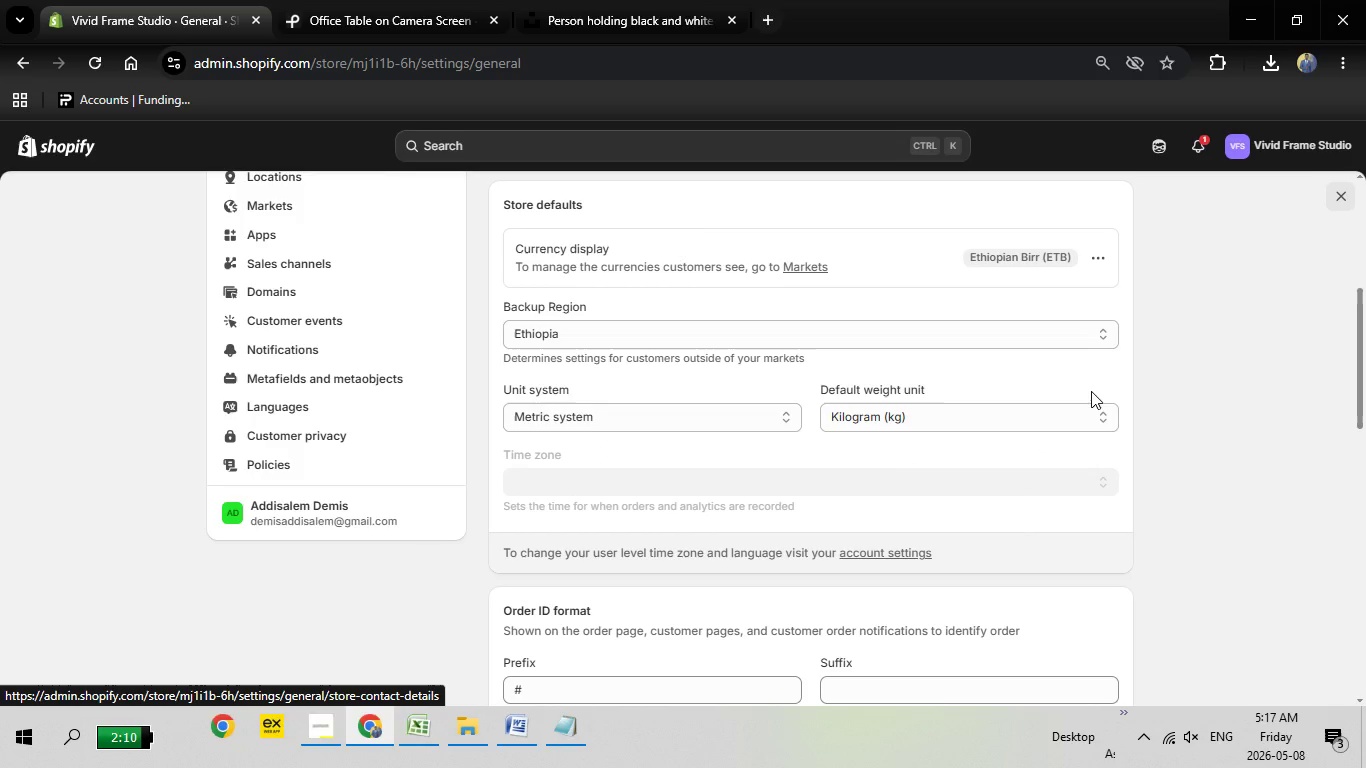 
scroll: coordinate [922, 438], scroll_direction: down, amount: 1.0
 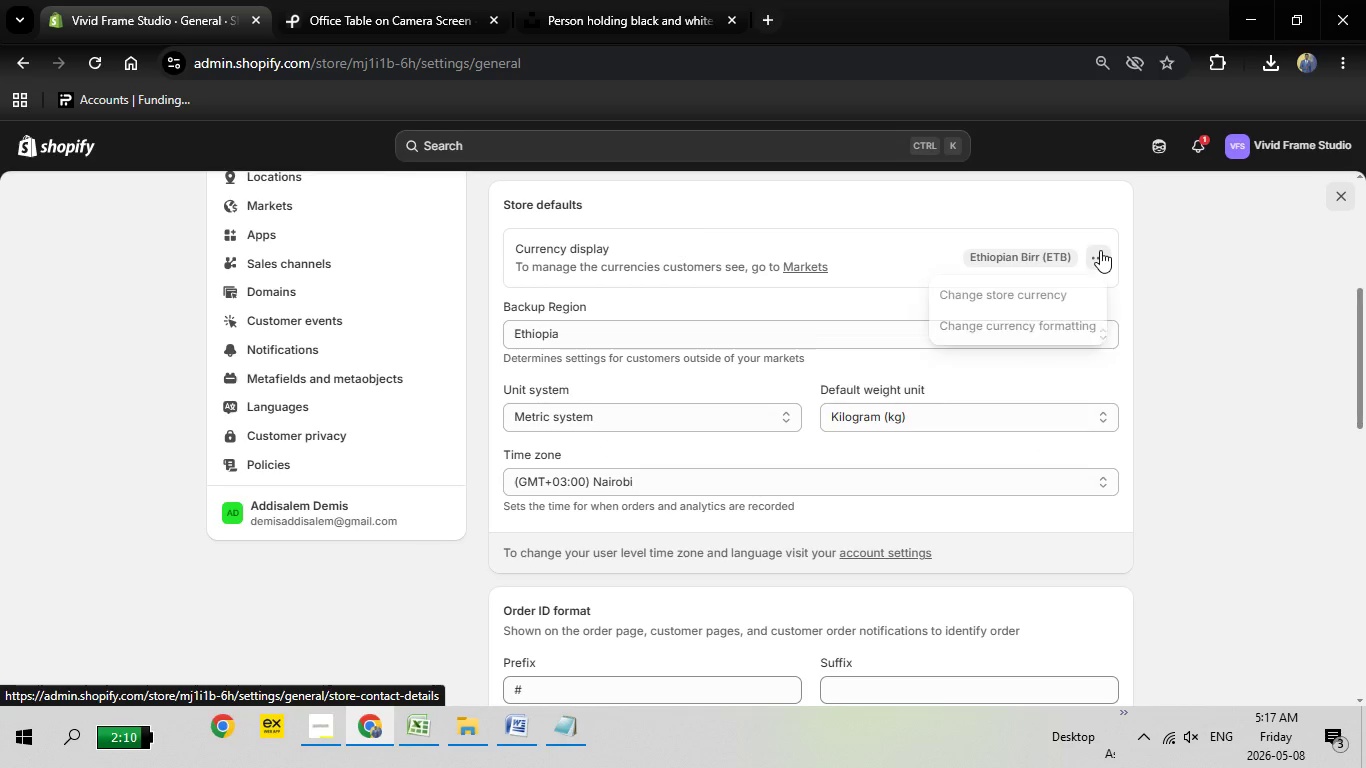 
left_click([1100, 250])
 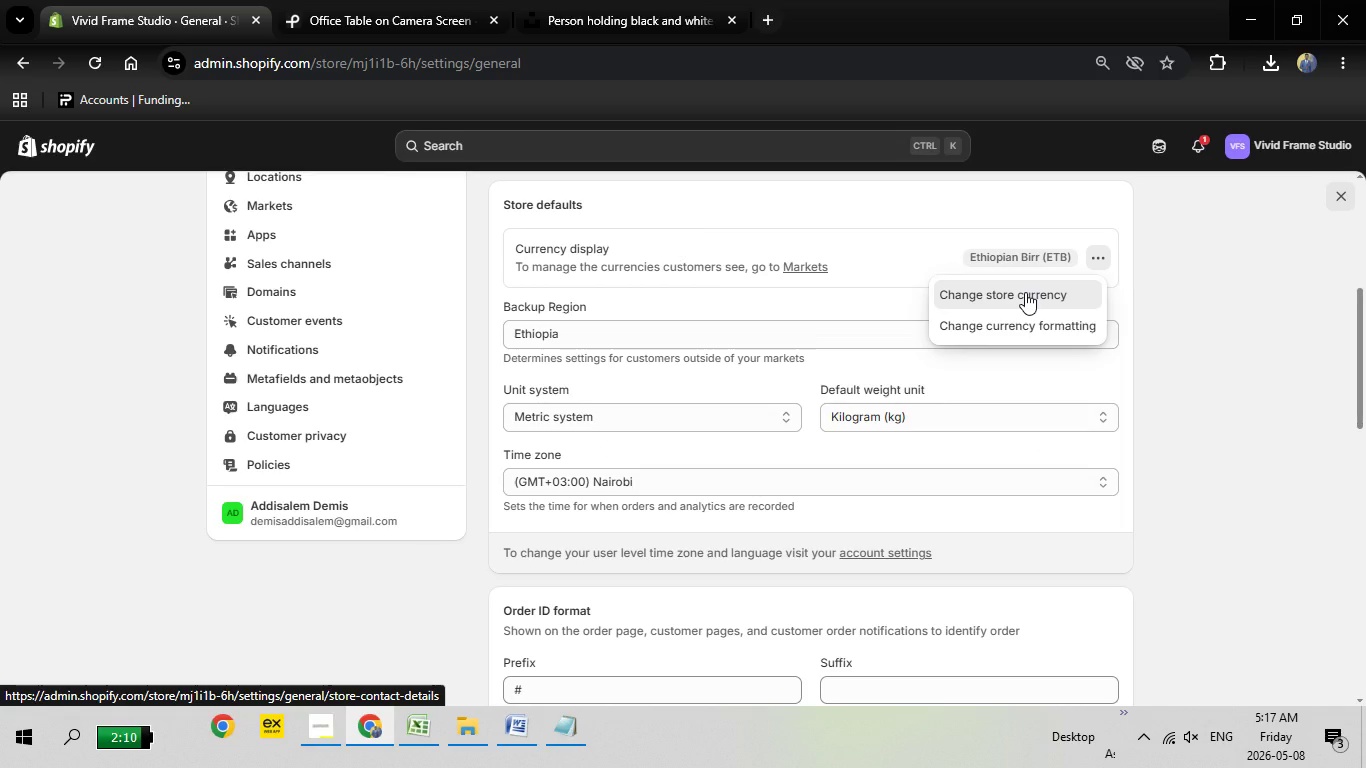 
left_click([1025, 292])
 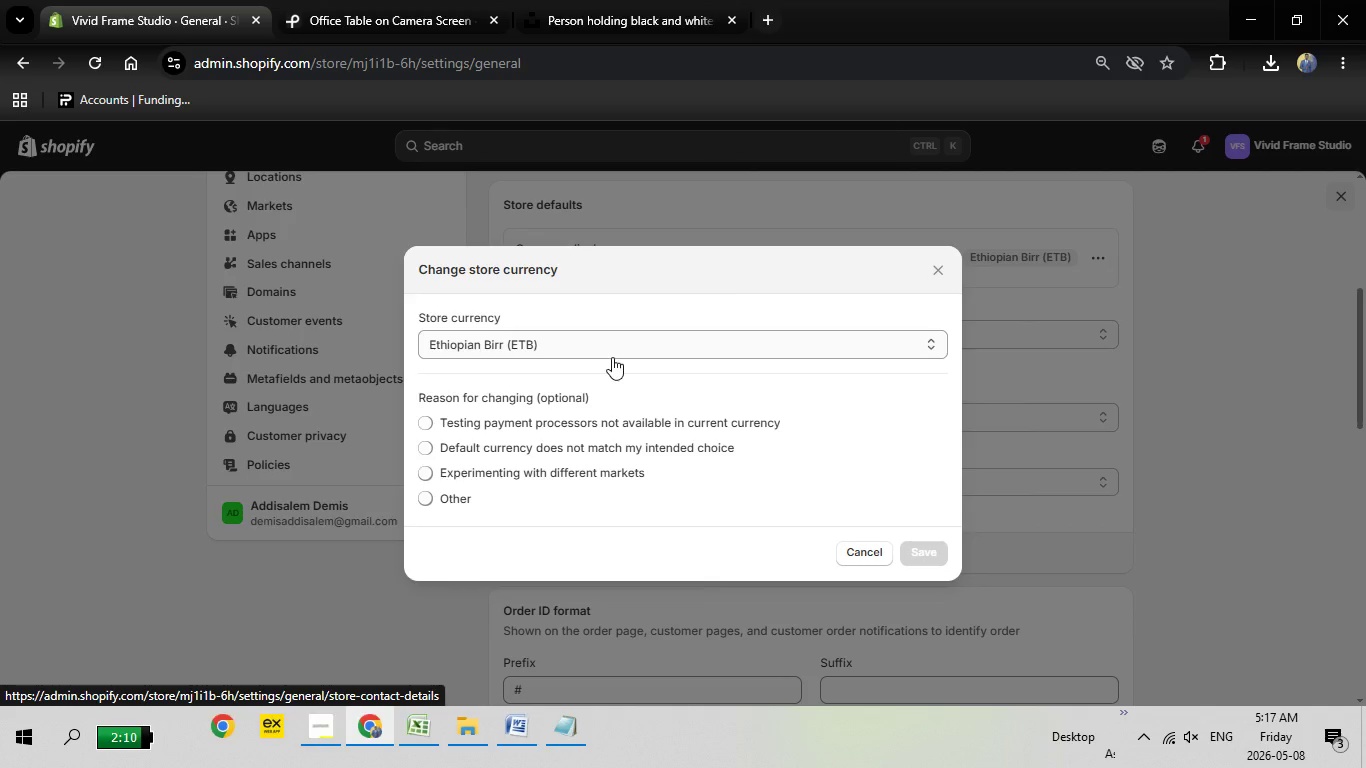 
left_click([612, 357])
 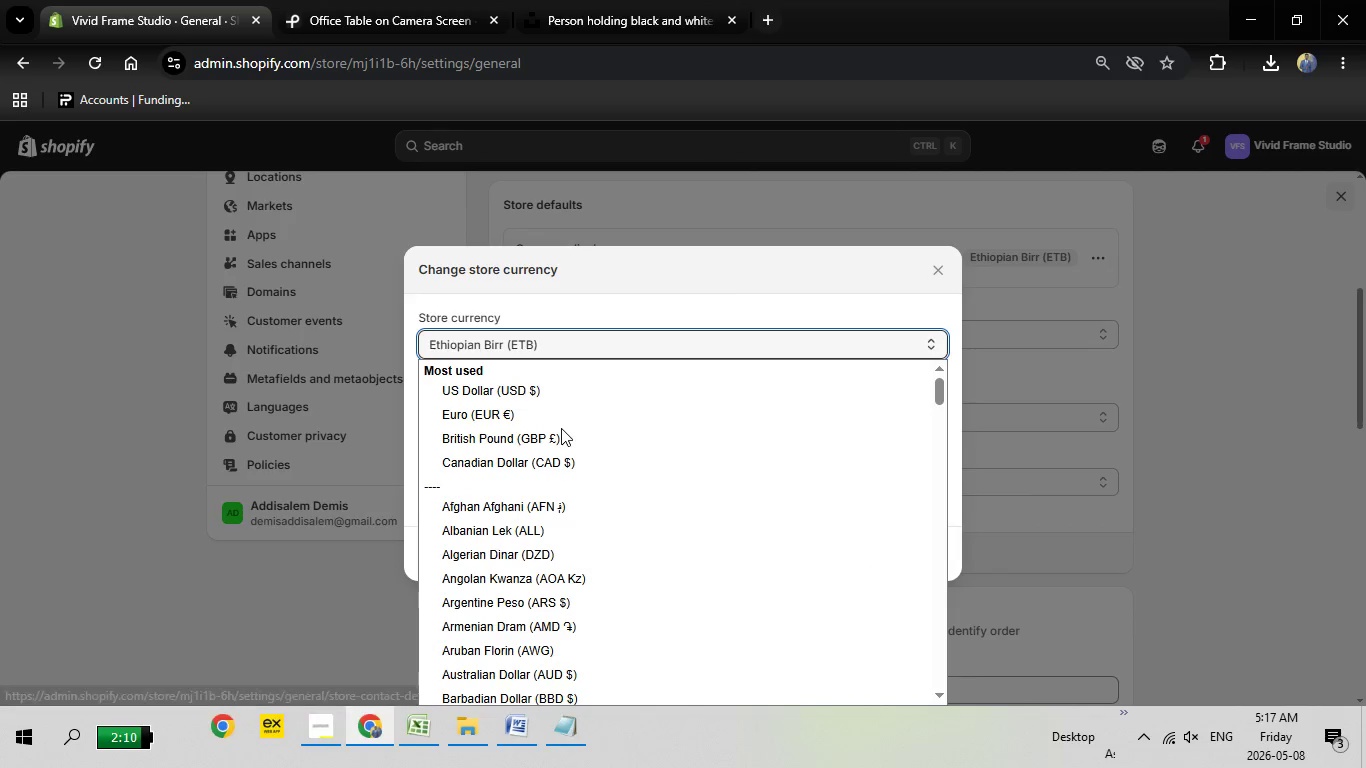 
scroll: coordinate [559, 429], scroll_direction: up, amount: 18.0
 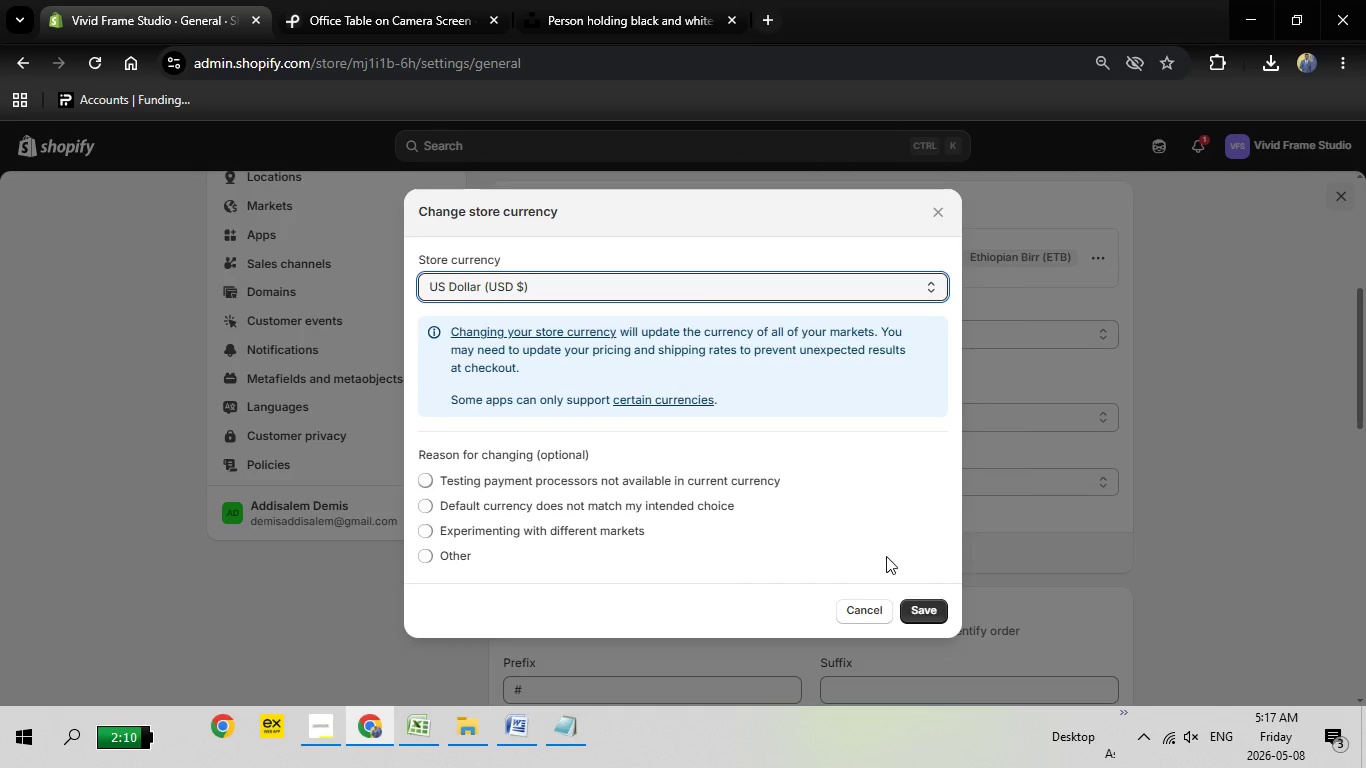 
left_click([544, 388])
 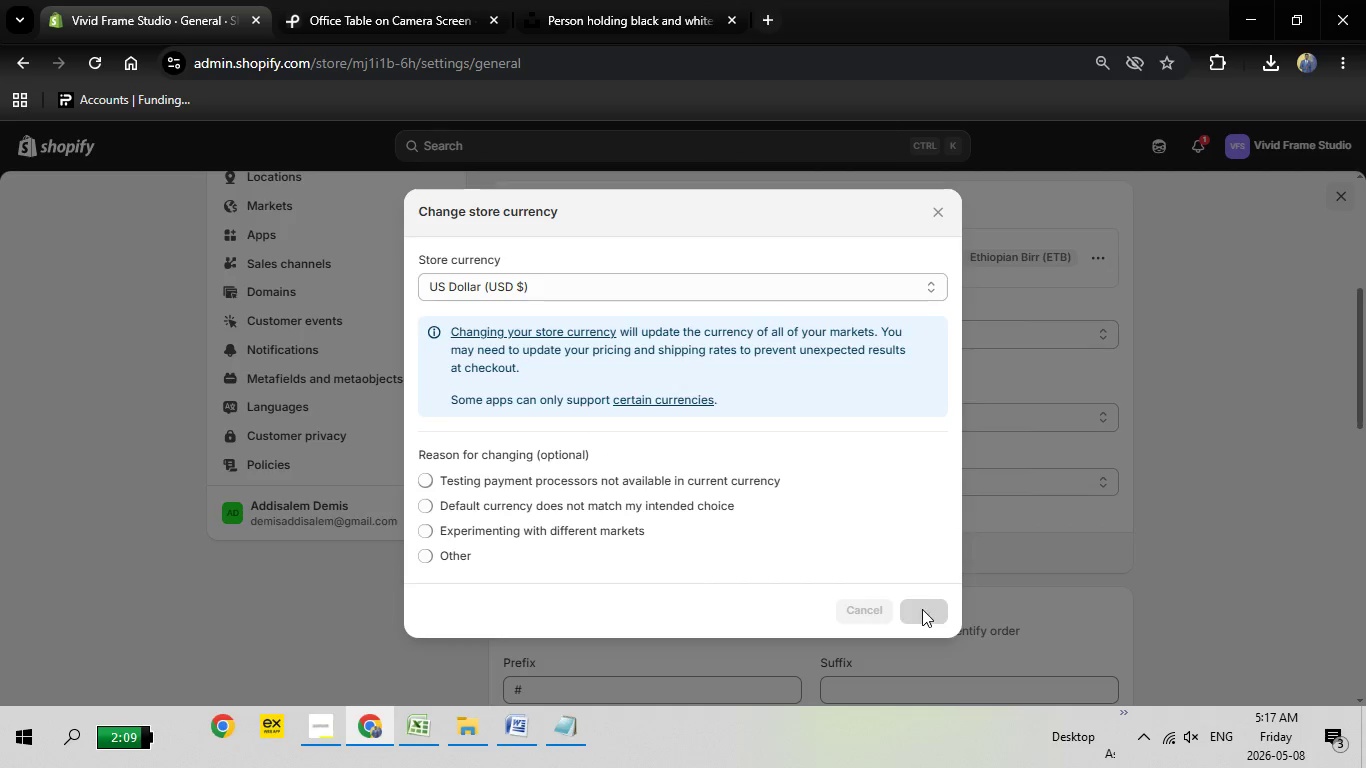 
left_click([922, 609])
 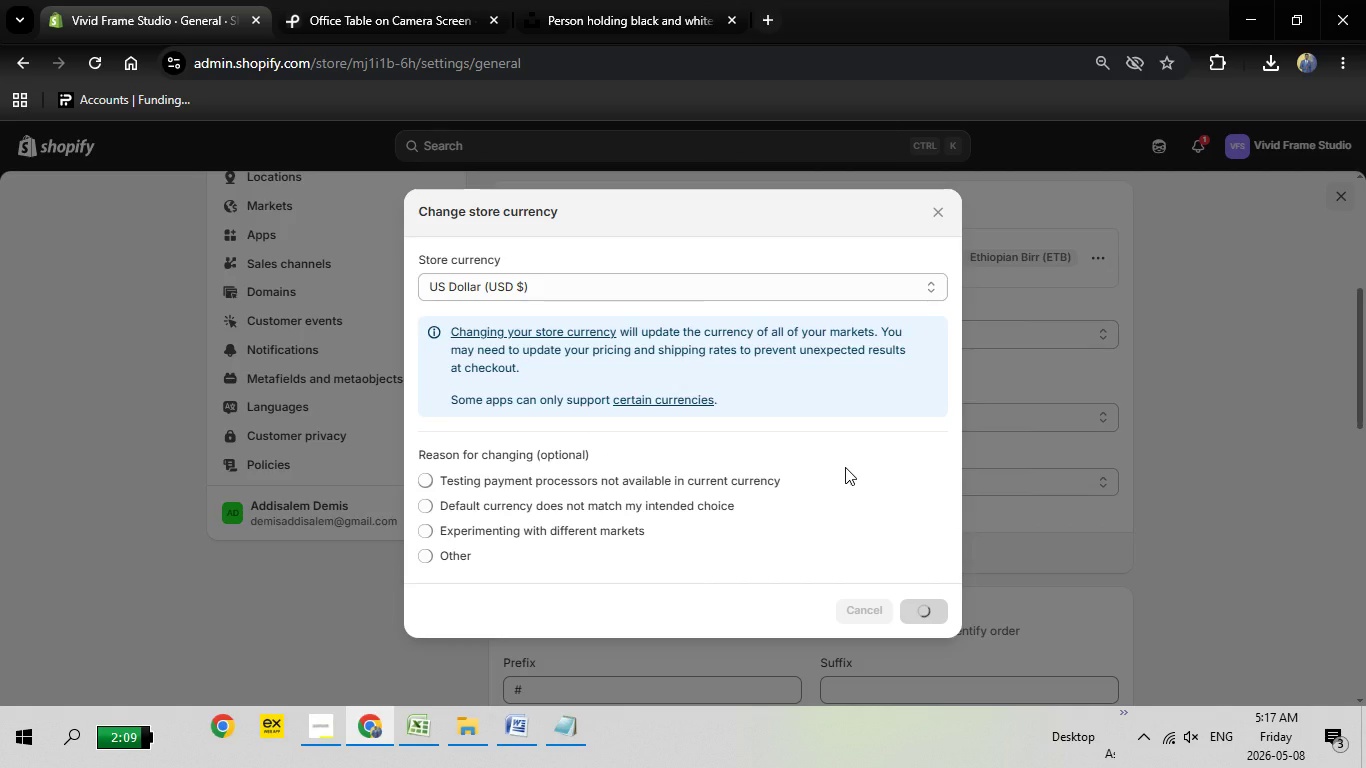 
mouse_move([832, 447])
 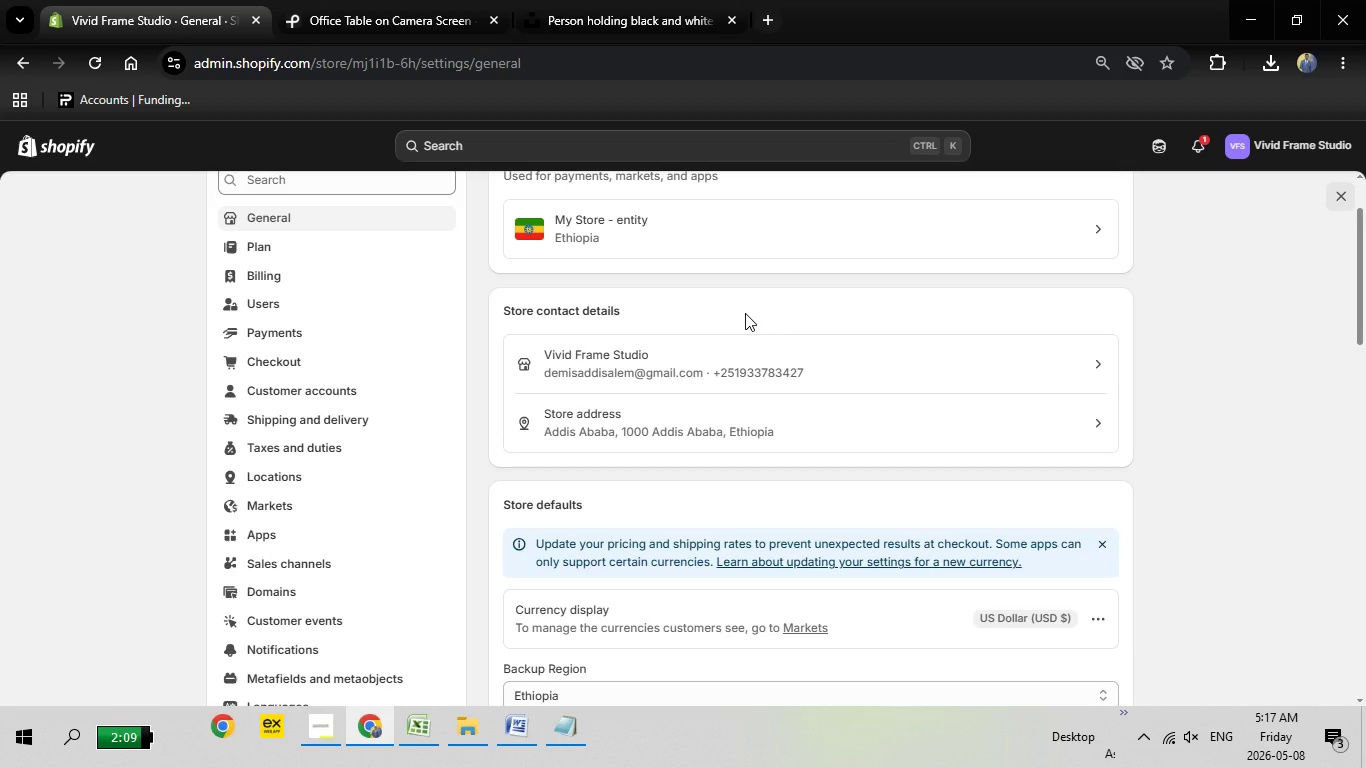 
scroll: coordinate [741, 312], scroll_direction: up, amount: 11.0
 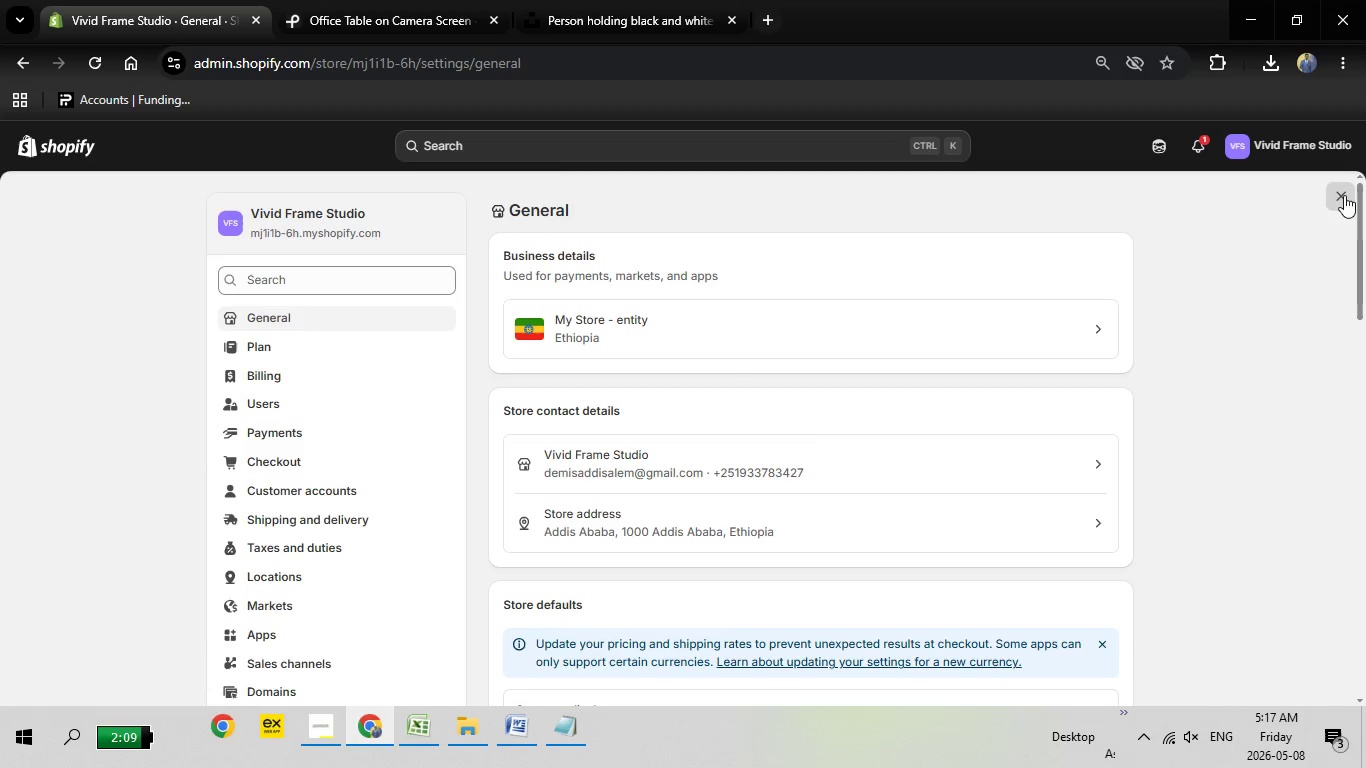 
left_click([1342, 194])
 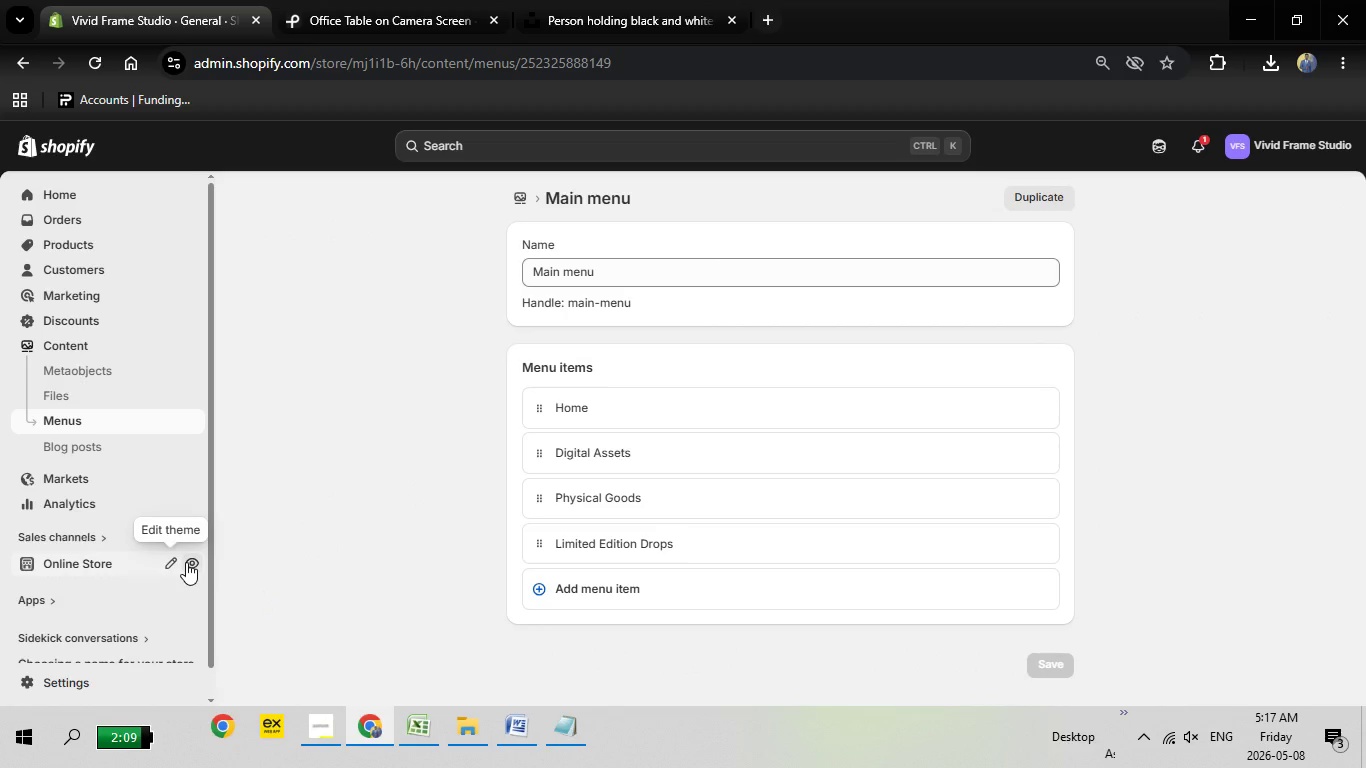 
left_click([193, 562])
 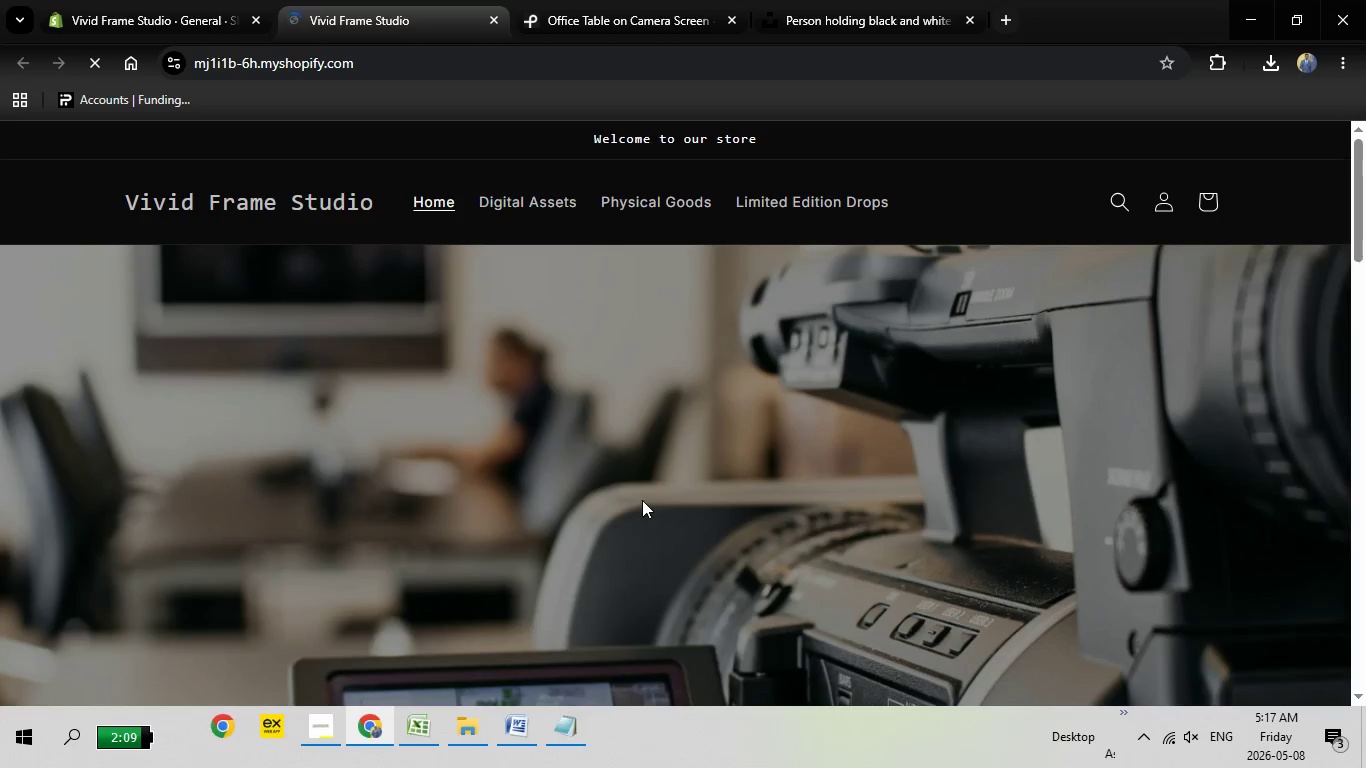 
wait(6.75)
 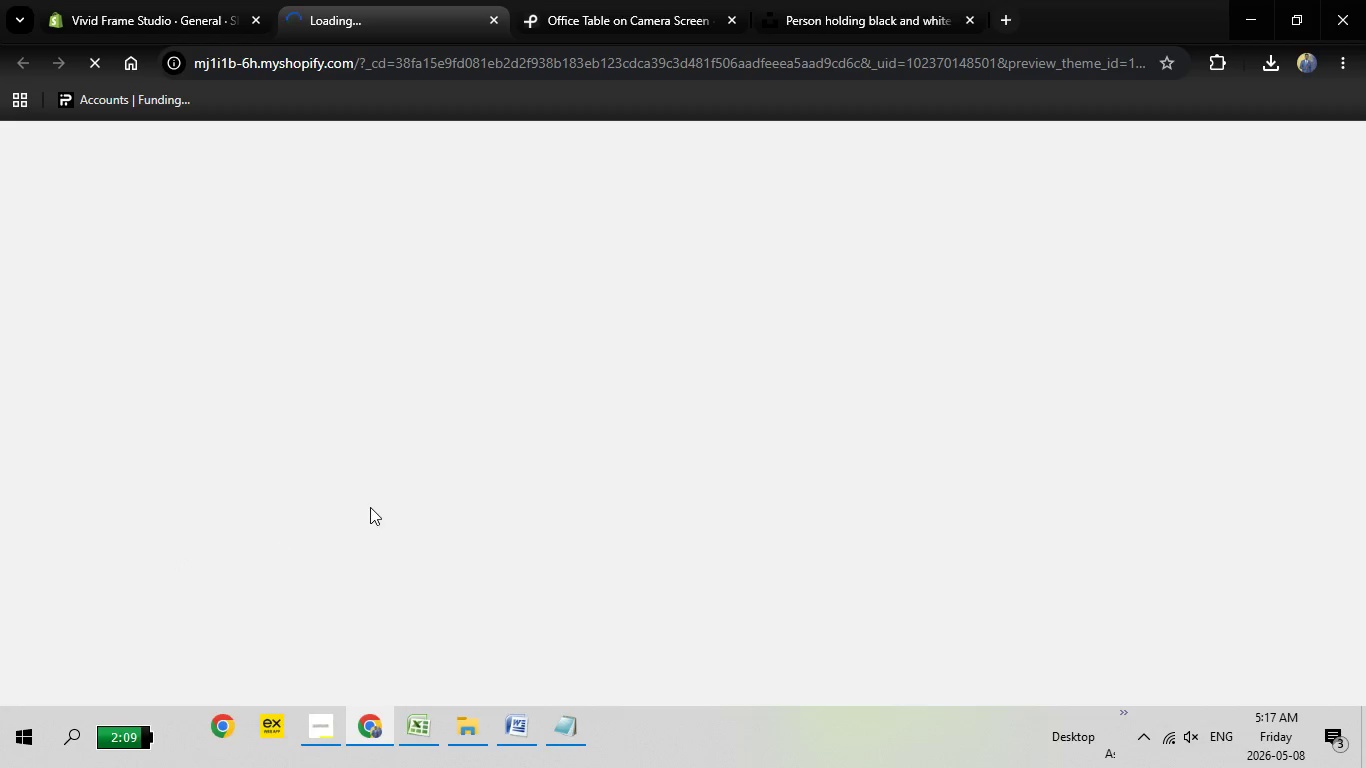 
scroll: coordinate [622, 514], scroll_direction: down, amount: 36.0
 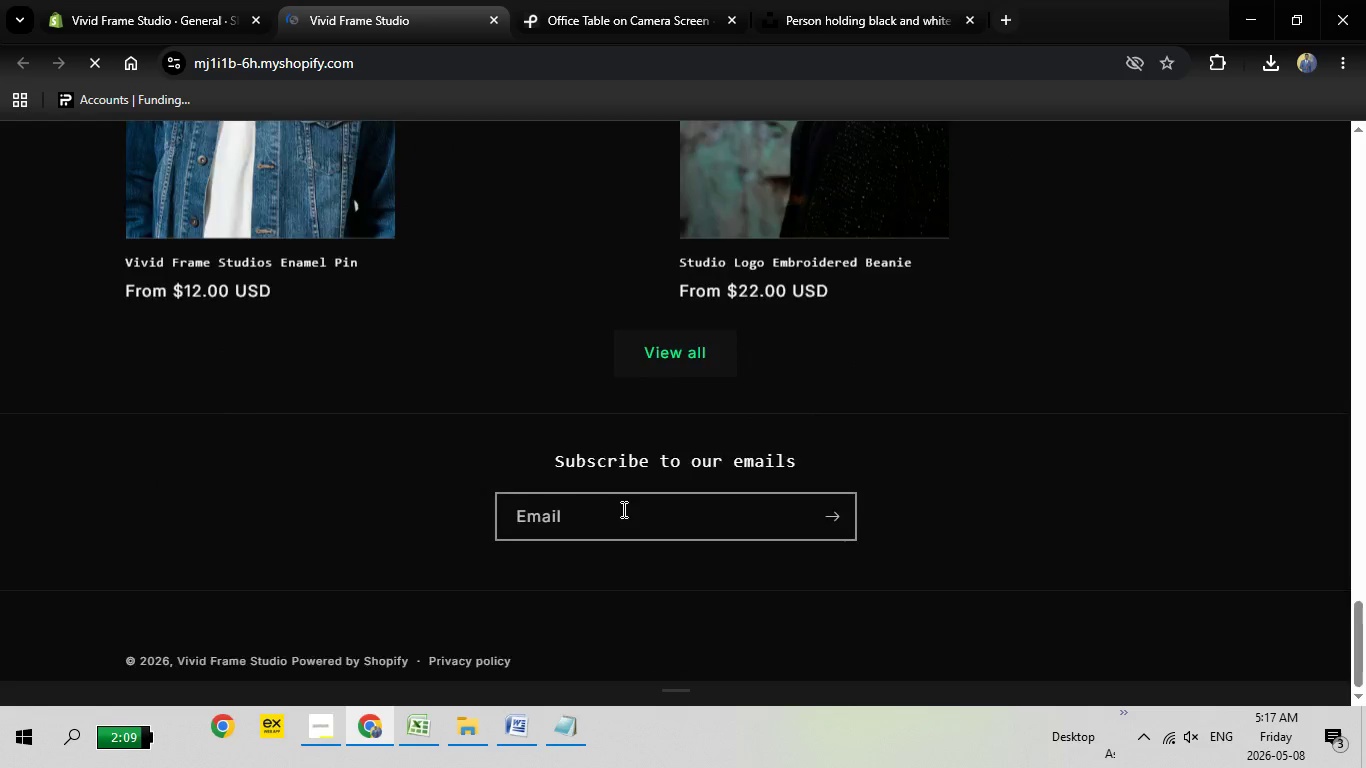 
scroll: coordinate [600, 490], scroll_direction: up, amount: 42.0
 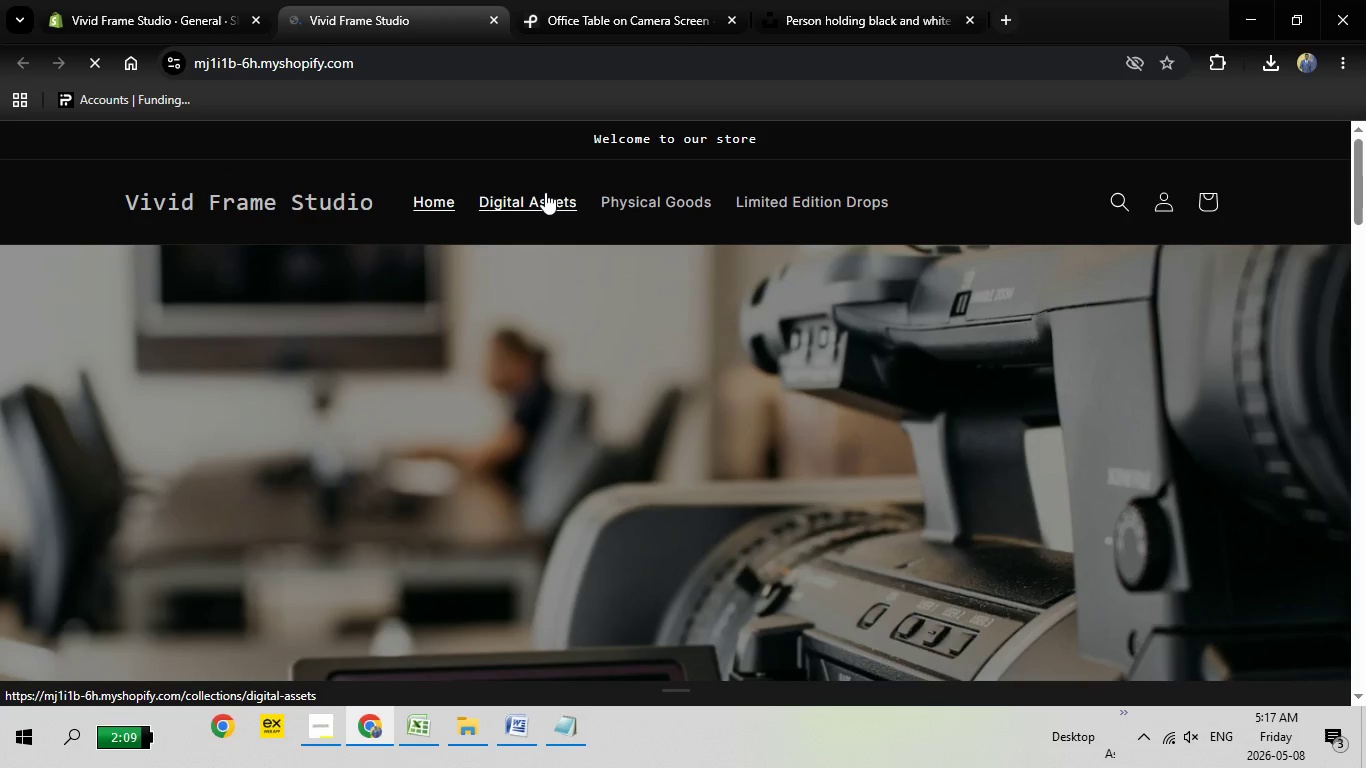 
left_click([545, 192])
 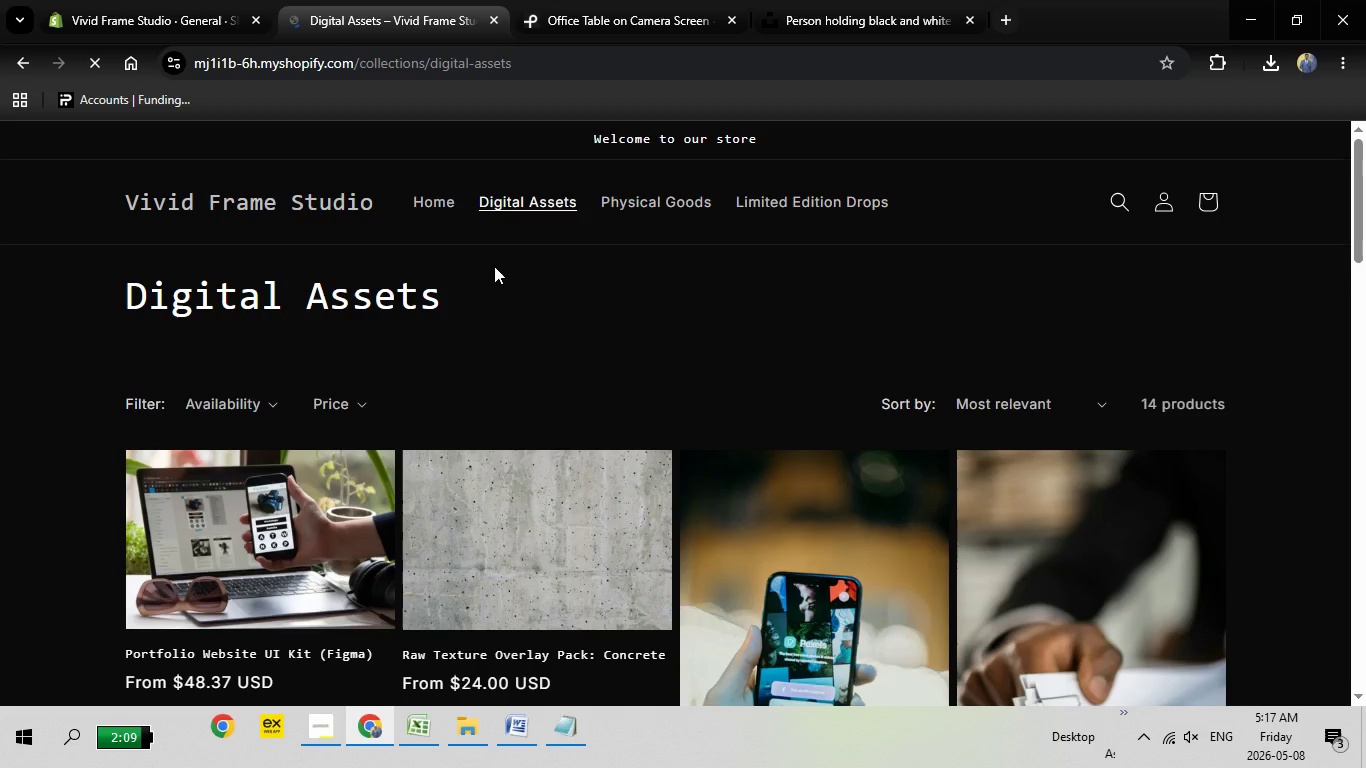 
scroll: coordinate [494, 266], scroll_direction: down, amount: 3.0
 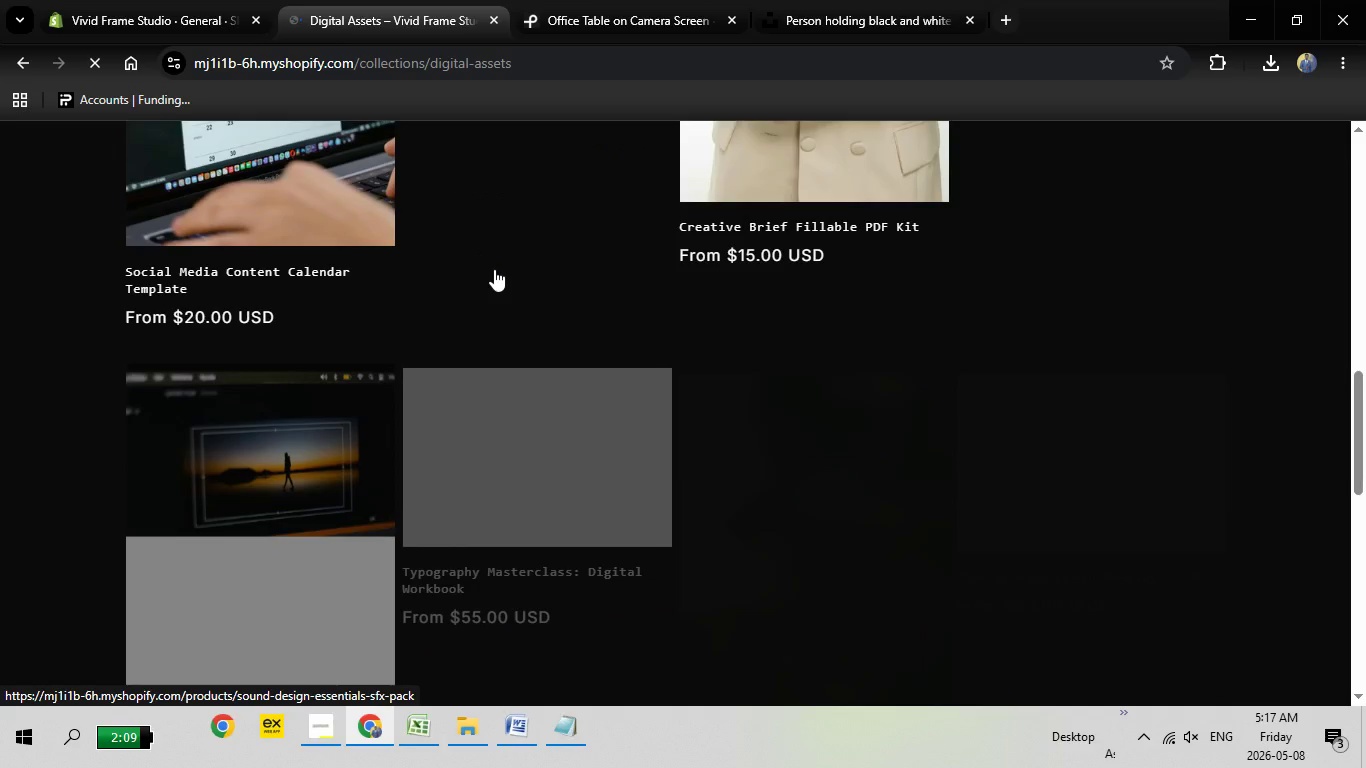 
scroll: coordinate [478, 269], scroll_direction: up, amount: 11.0
 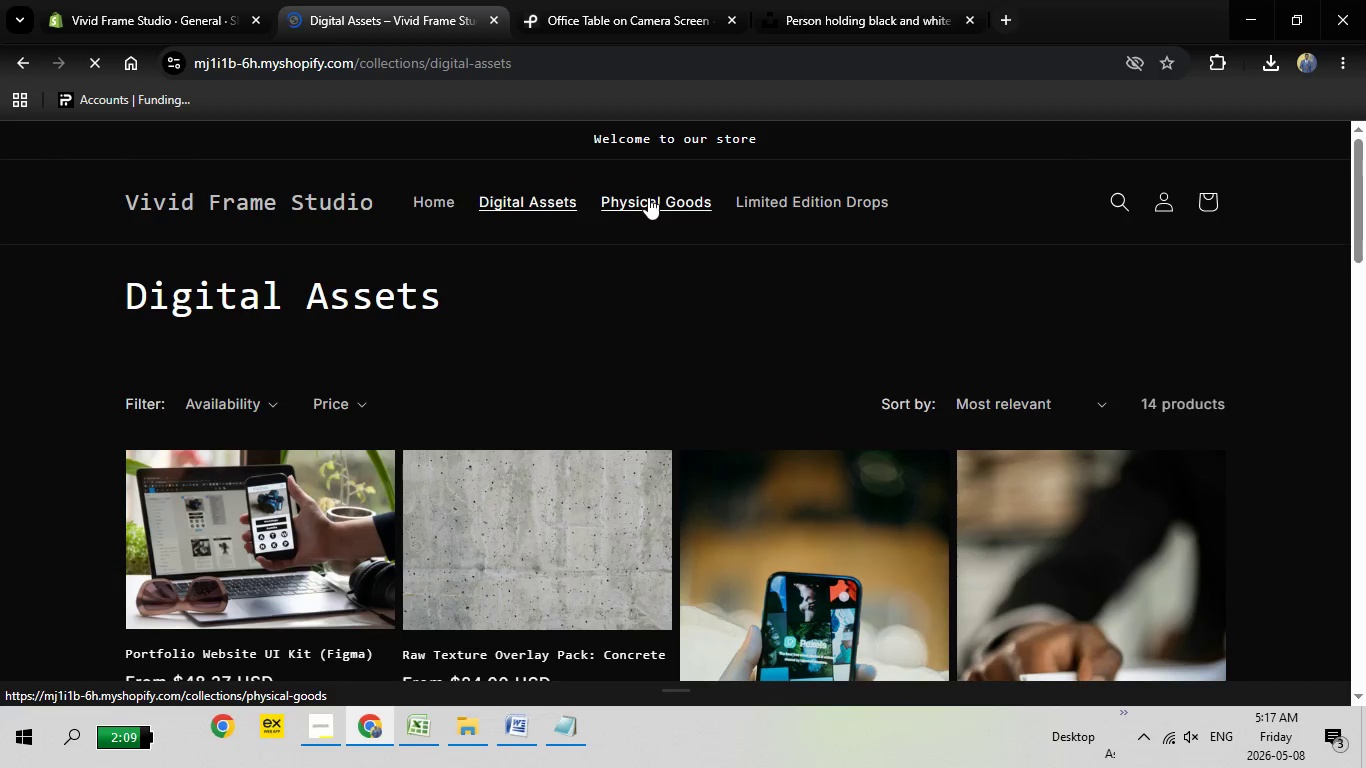 
left_click([648, 197])
 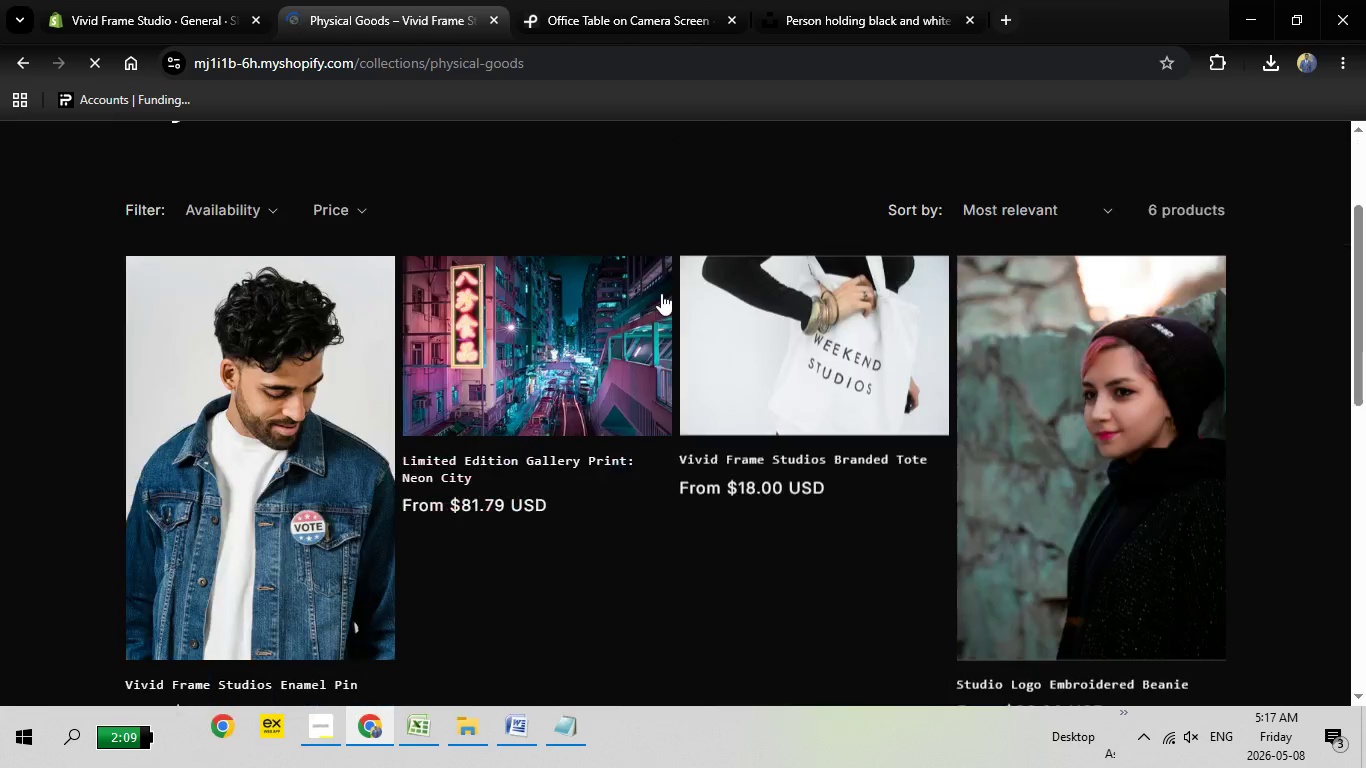 
scroll: coordinate [664, 293], scroll_direction: down, amount: 9.0
 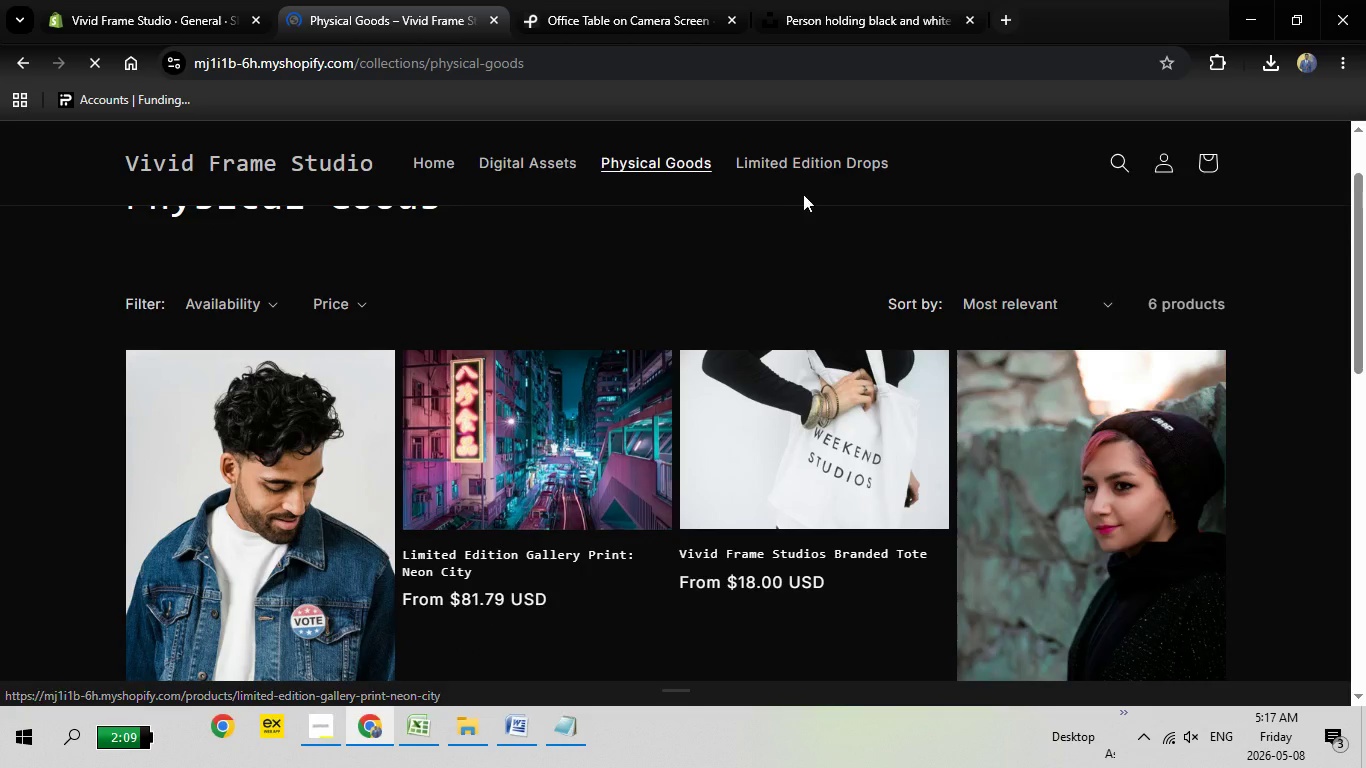 
scroll: coordinate [667, 293], scroll_direction: up, amount: 8.0
 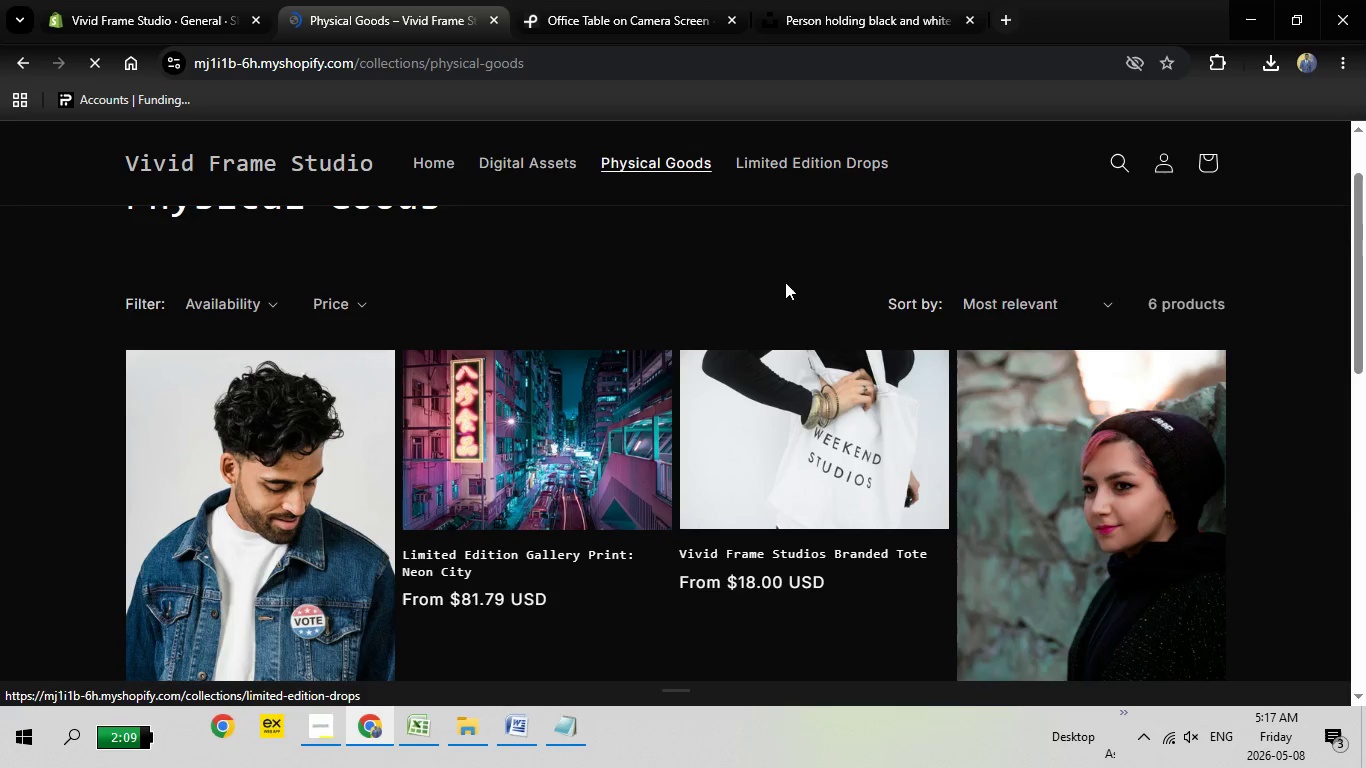 
left_click([815, 168])
 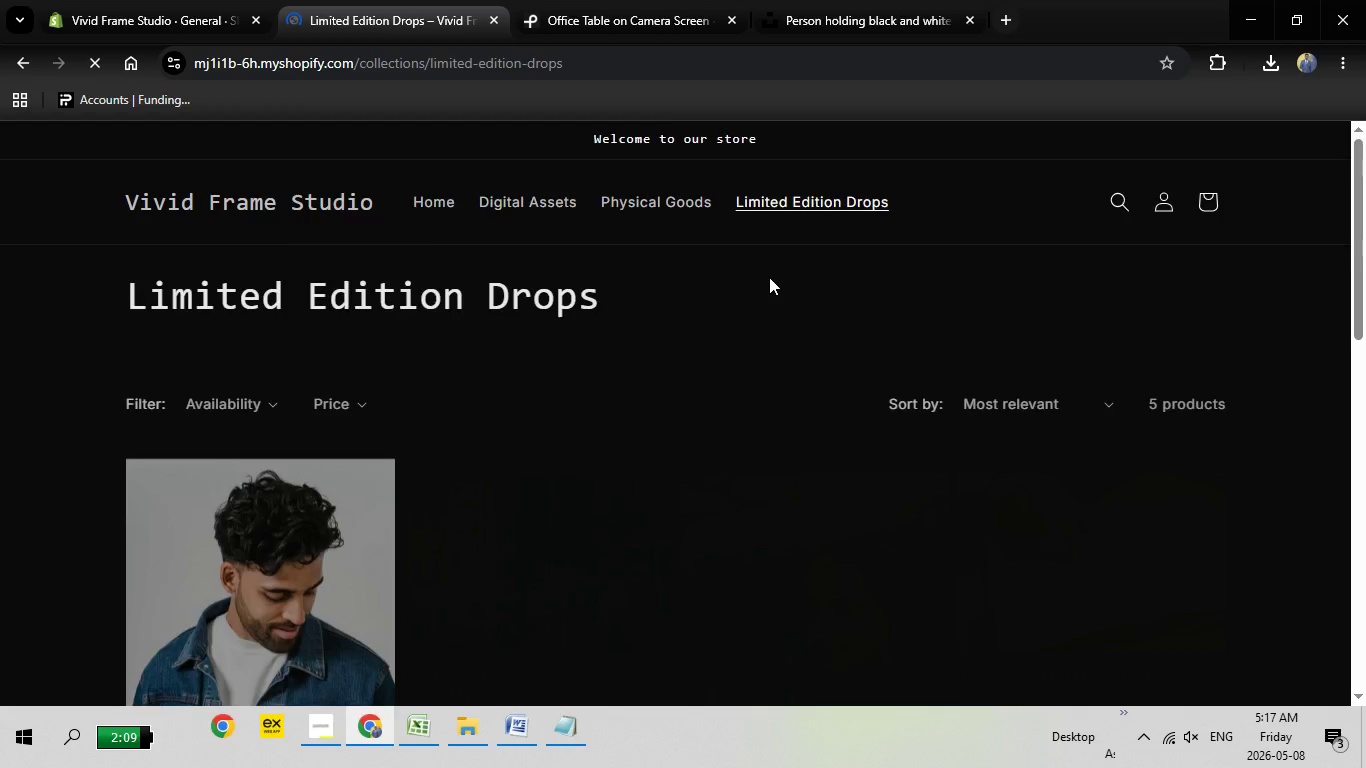 
scroll: coordinate [765, 275], scroll_direction: down, amount: 4.0
 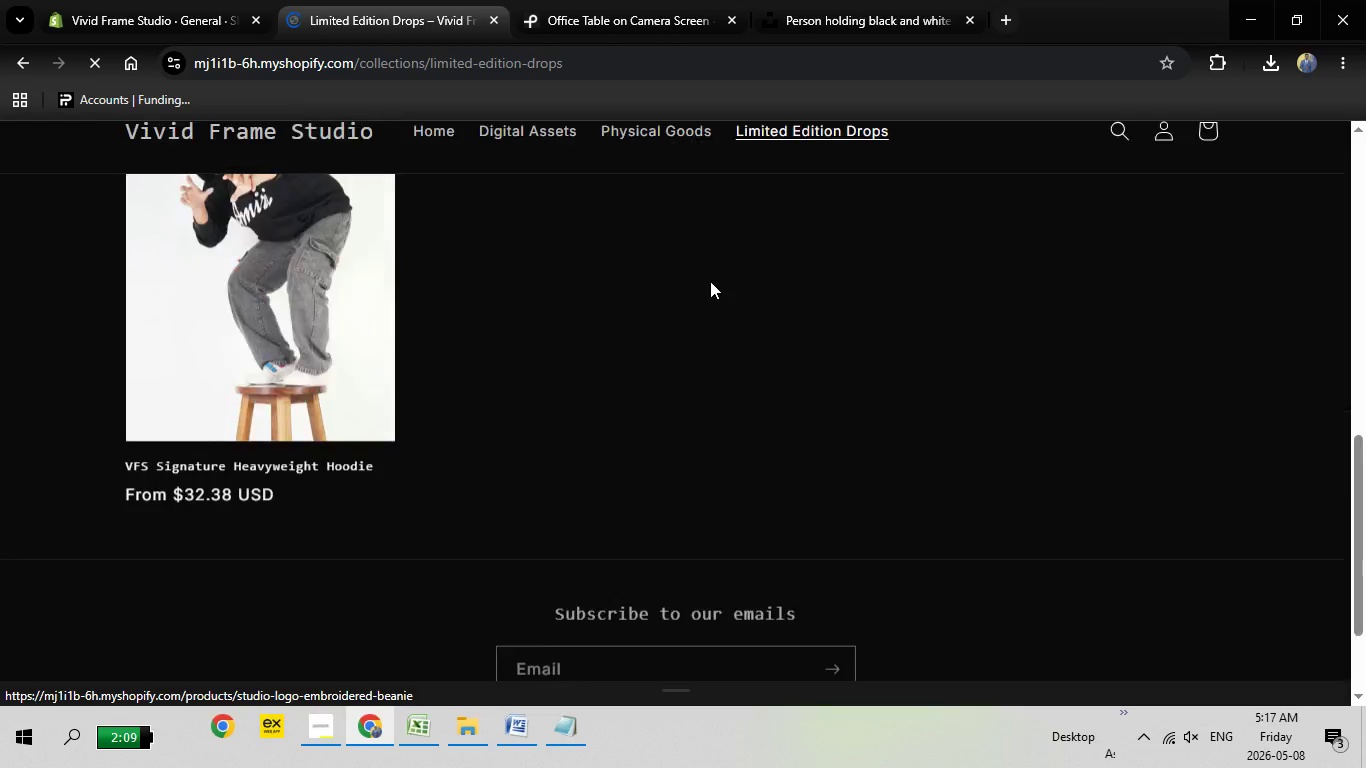 
scroll: coordinate [708, 278], scroll_direction: up, amount: 10.0
 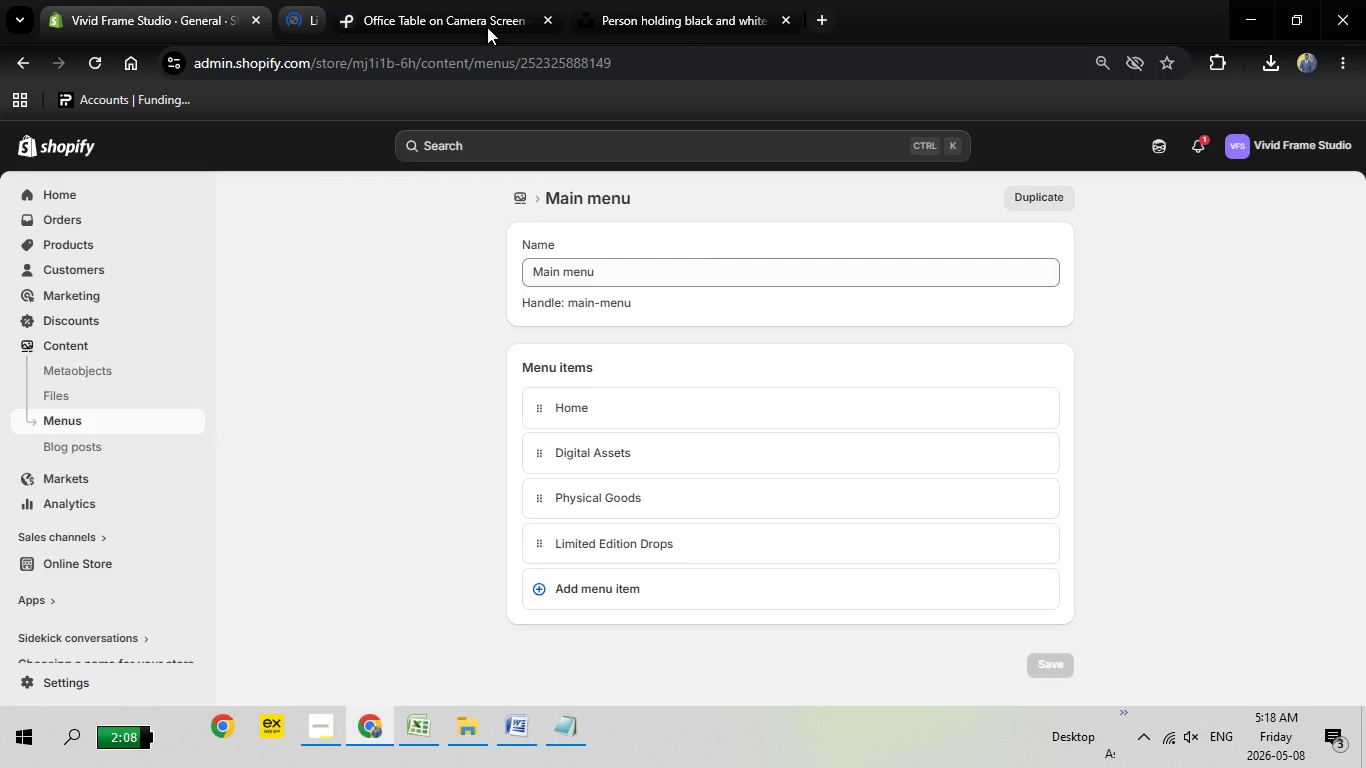 
left_click([487, 27])
 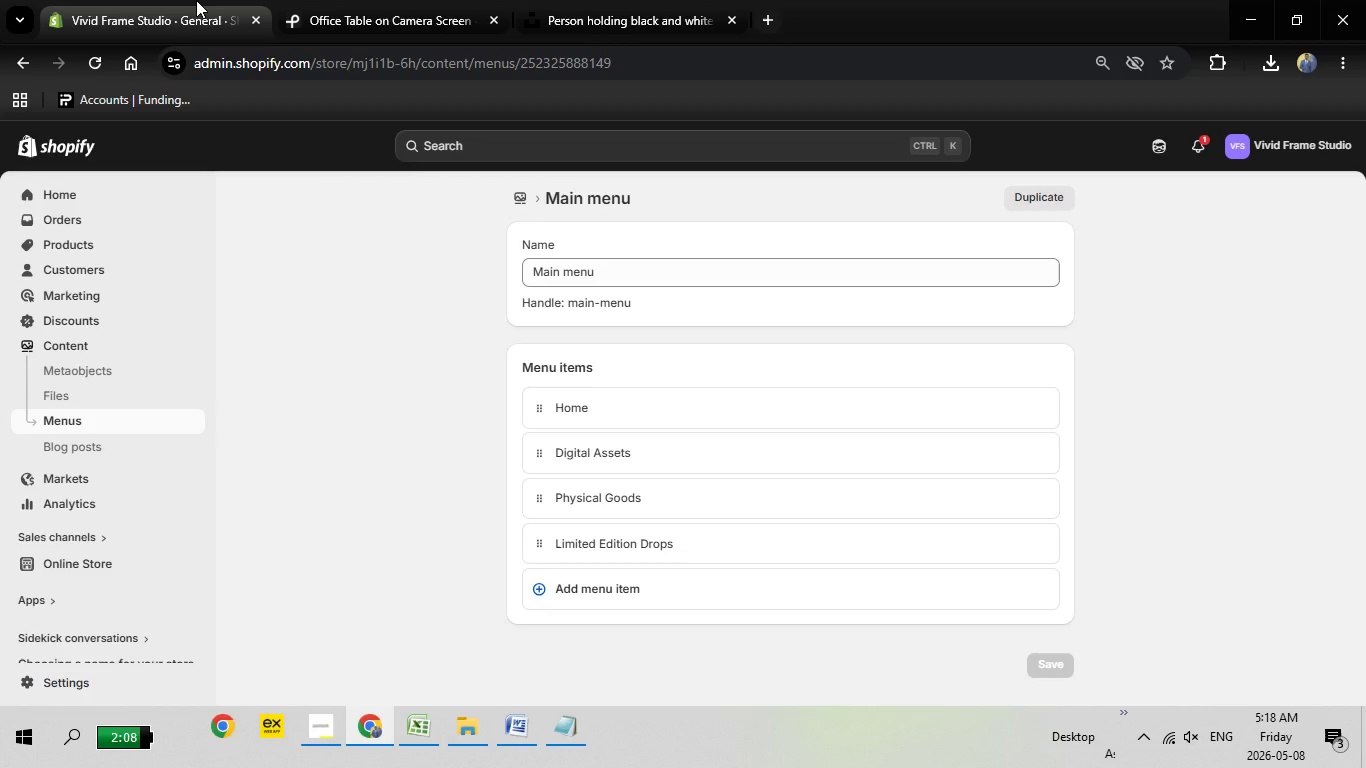 
left_click([197, 0])
 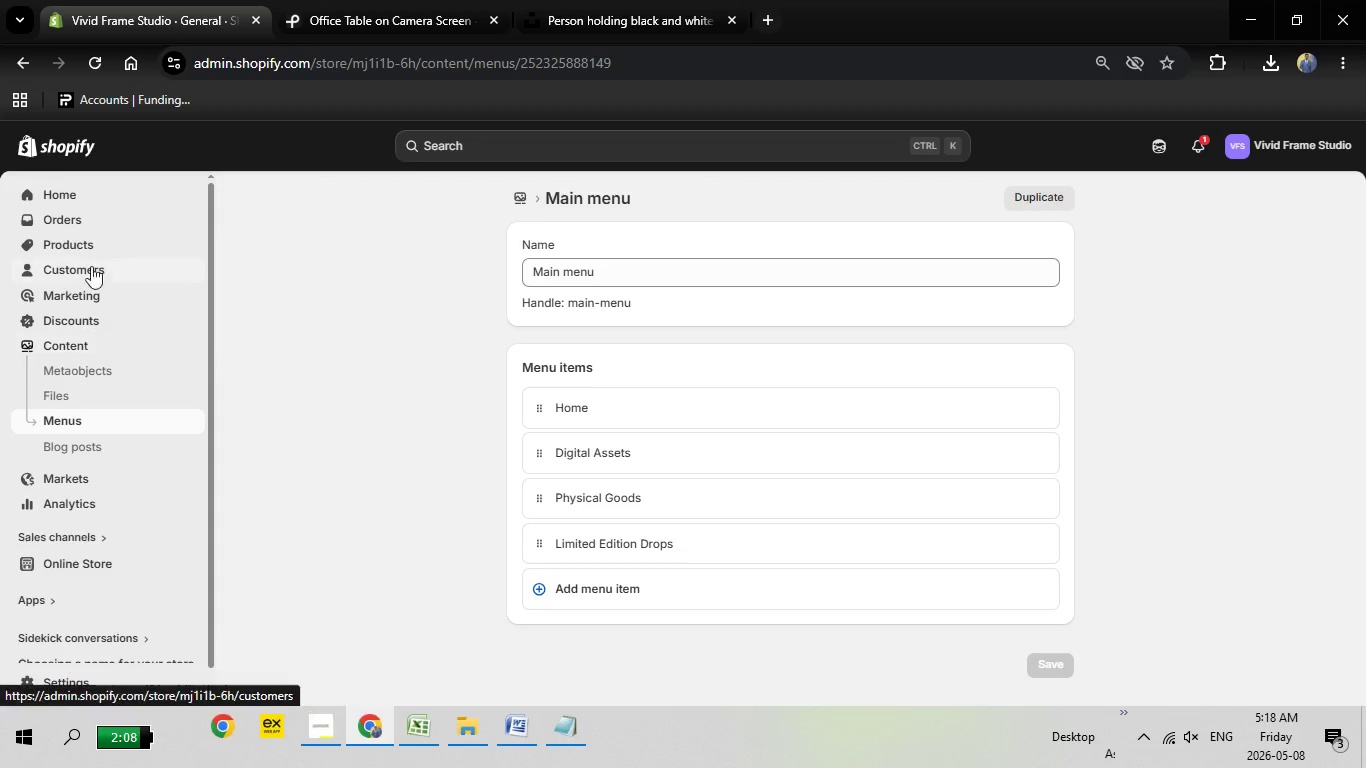 
wait(5.34)
 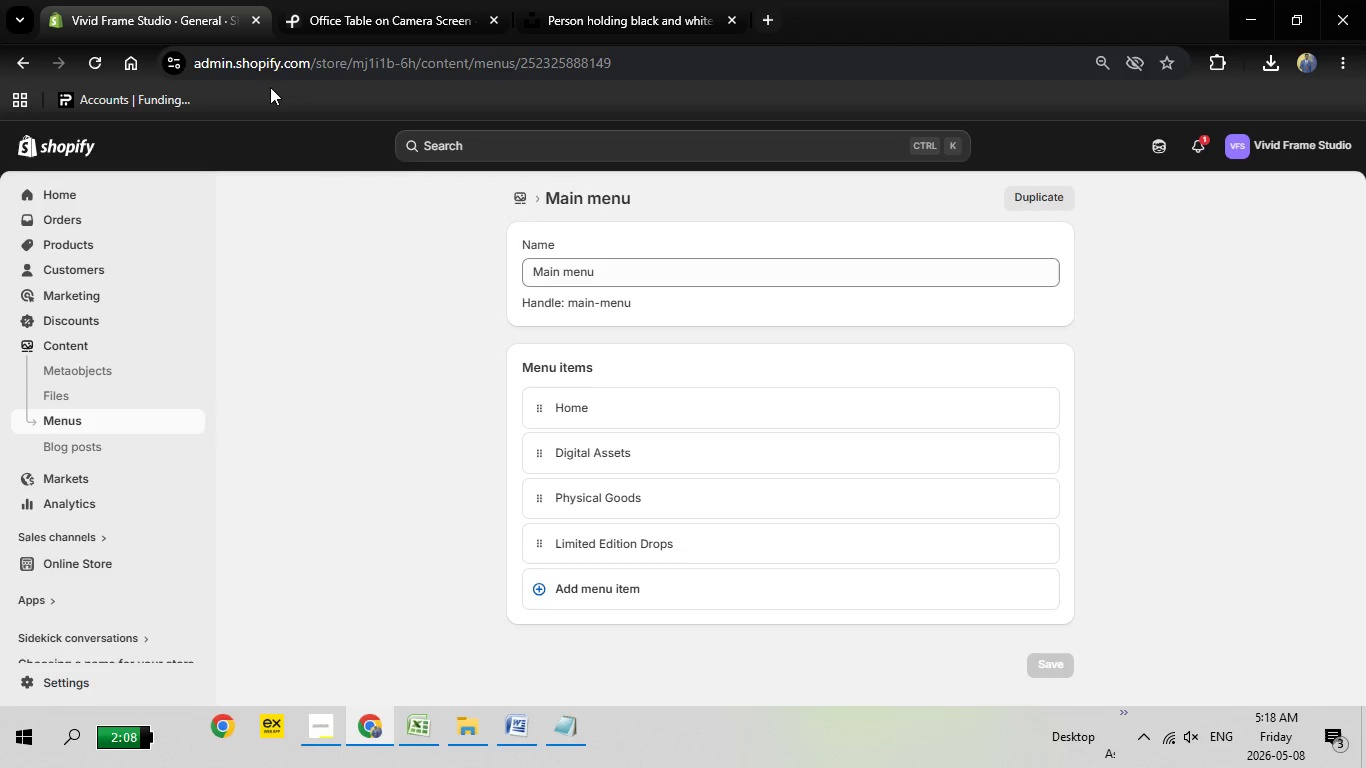 
left_click([80, 245])
 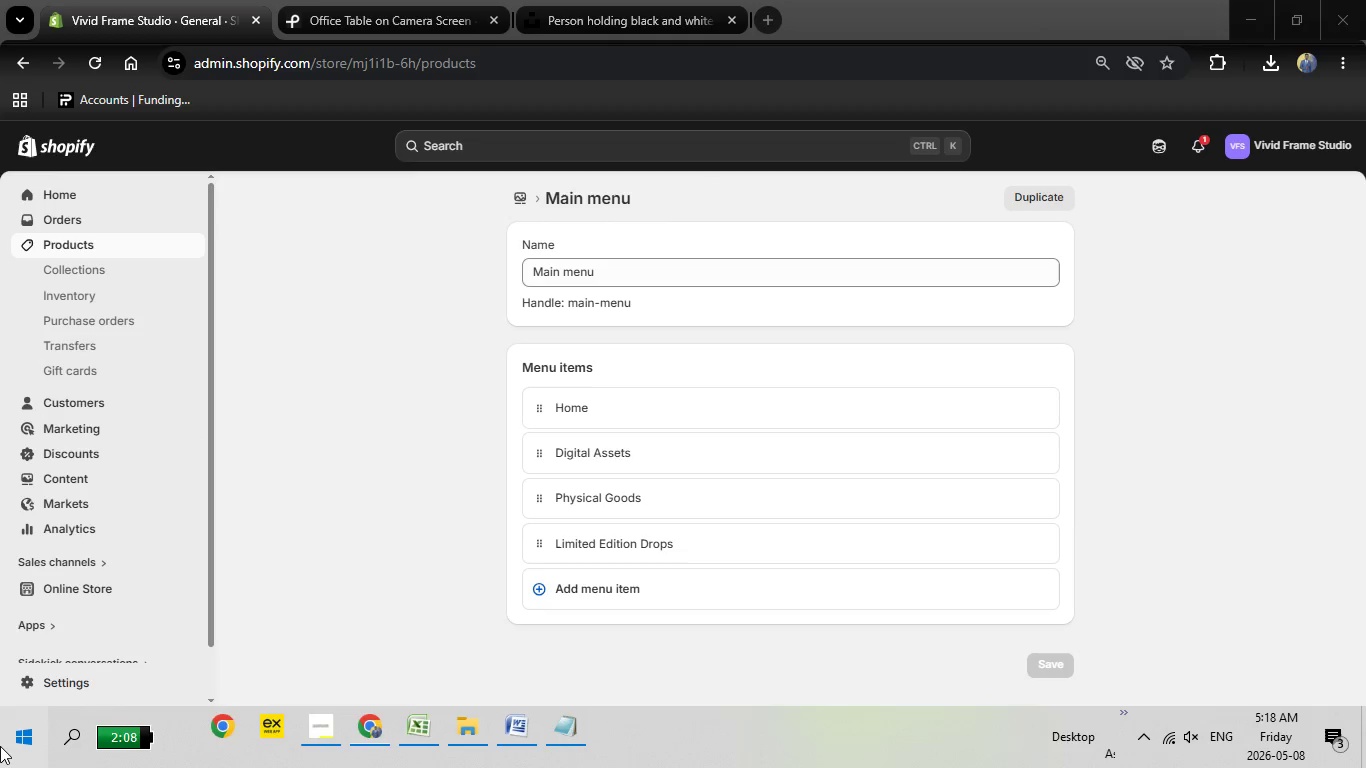 
left_click([0, 746])
 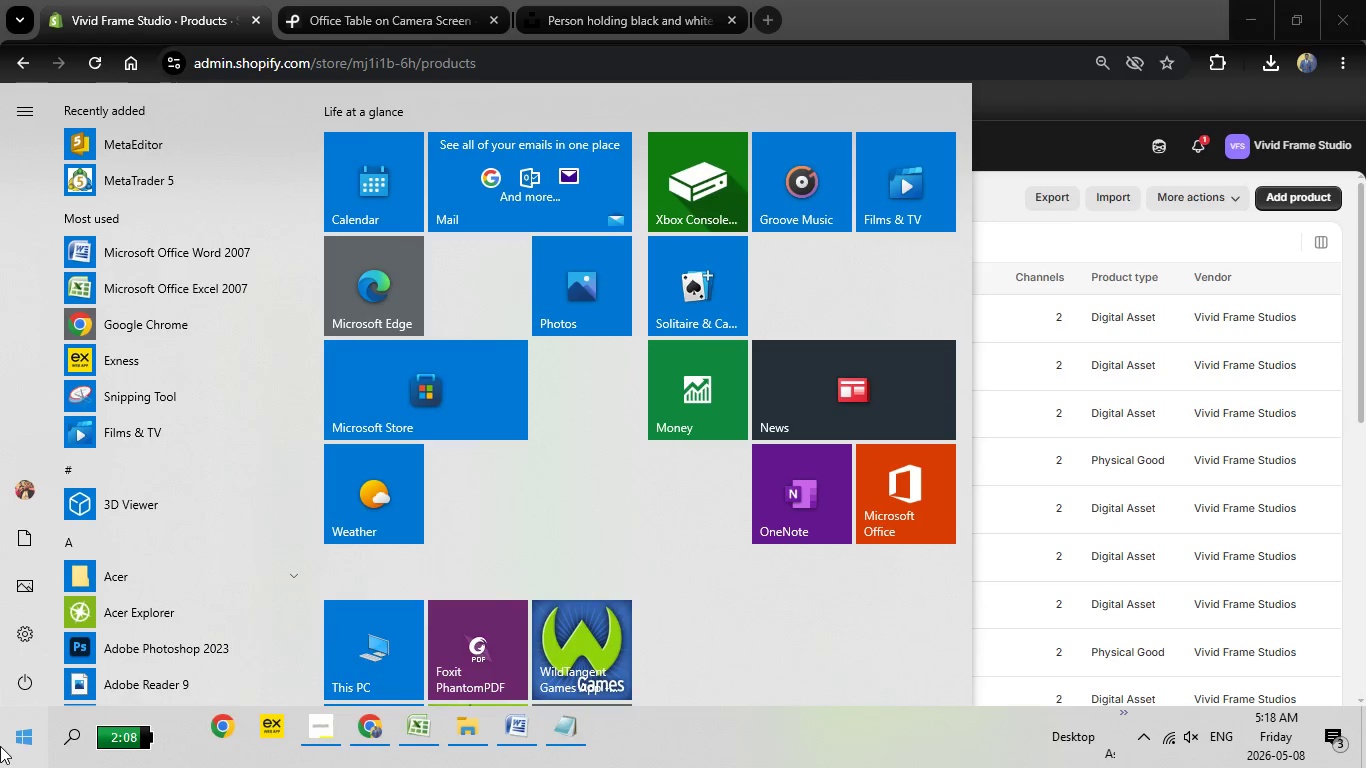 
type(sni)
 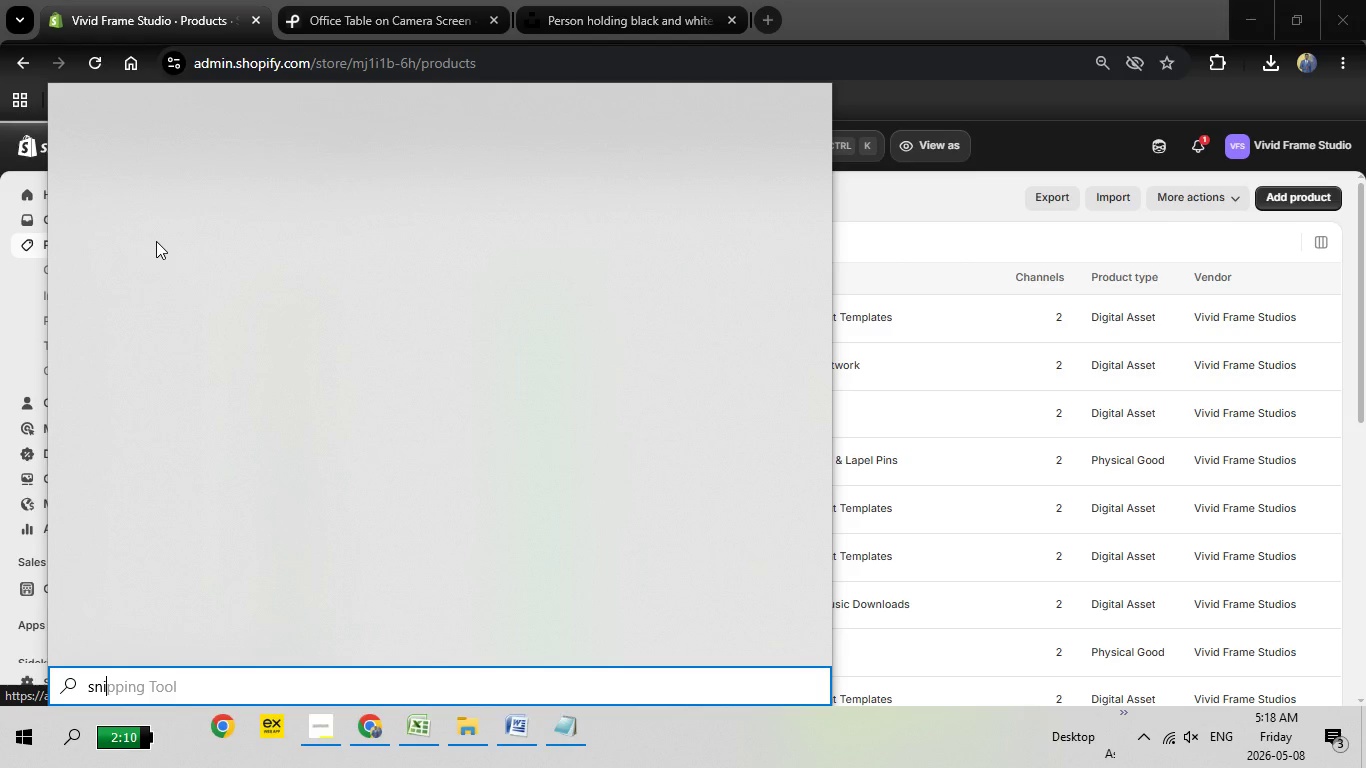 
wait(8.2)
 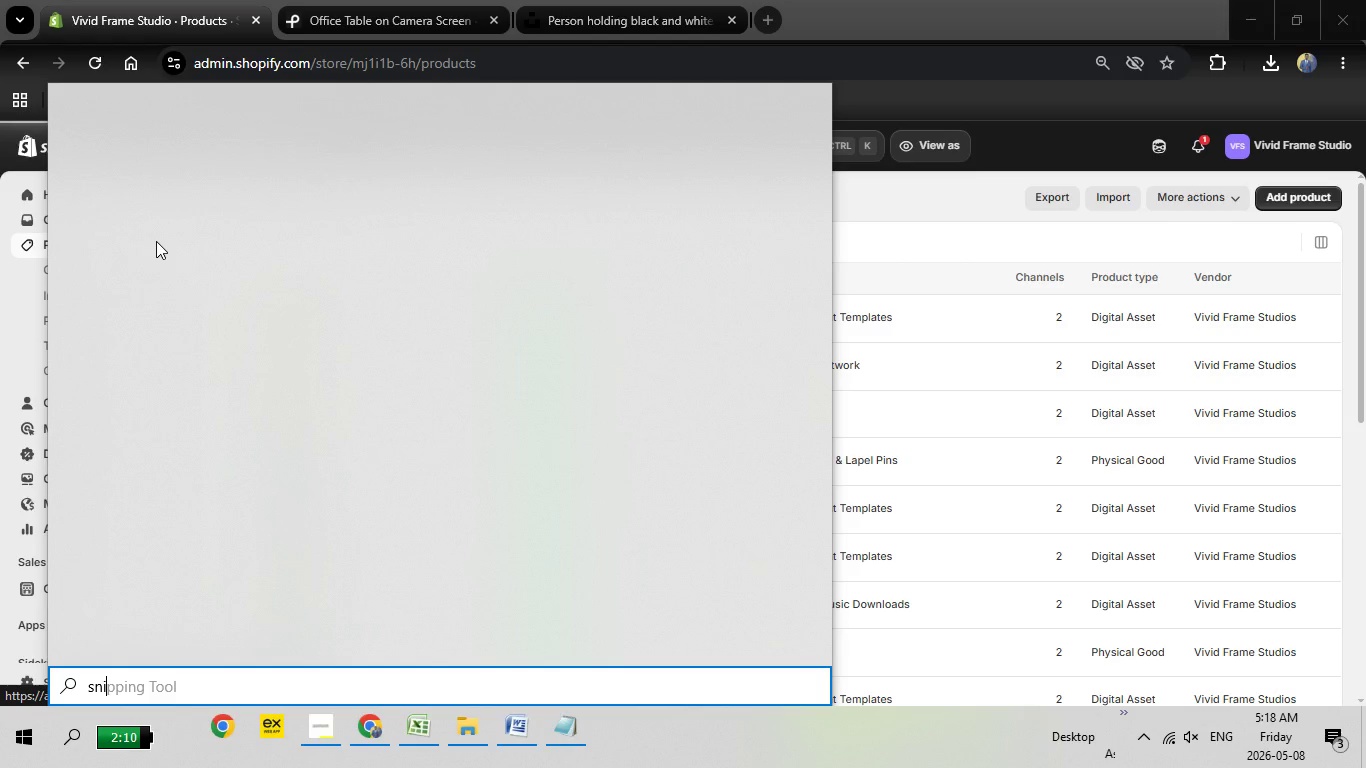 
left_click([136, 198])
 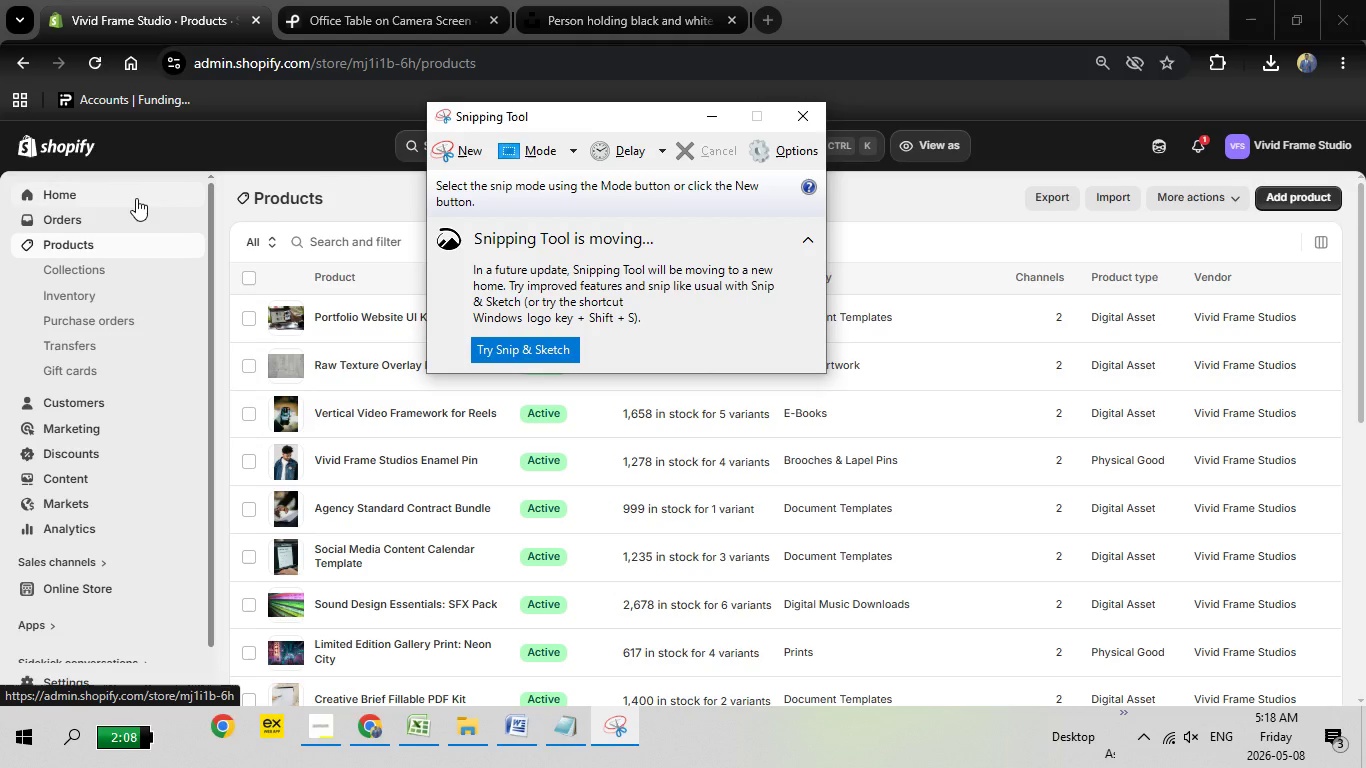 
wait(9.67)
 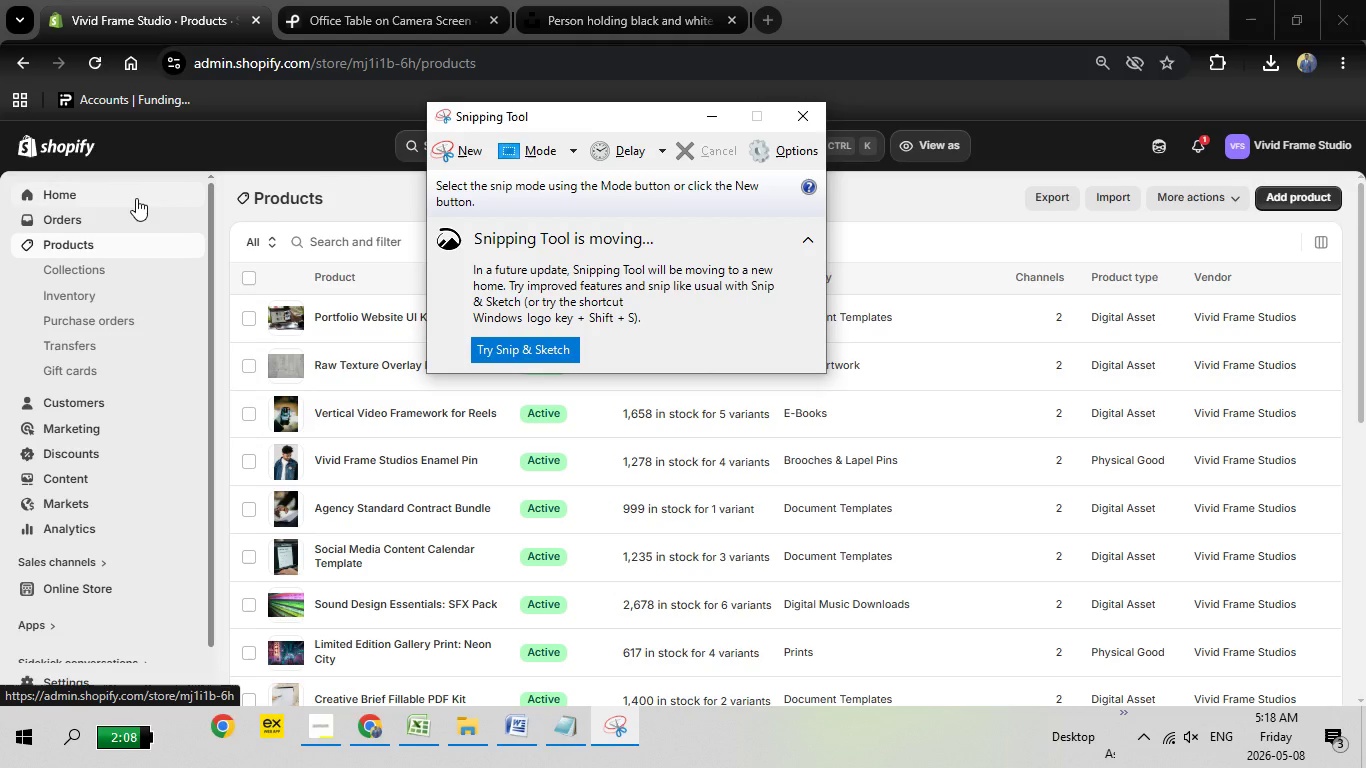 
left_click([79, 272])
 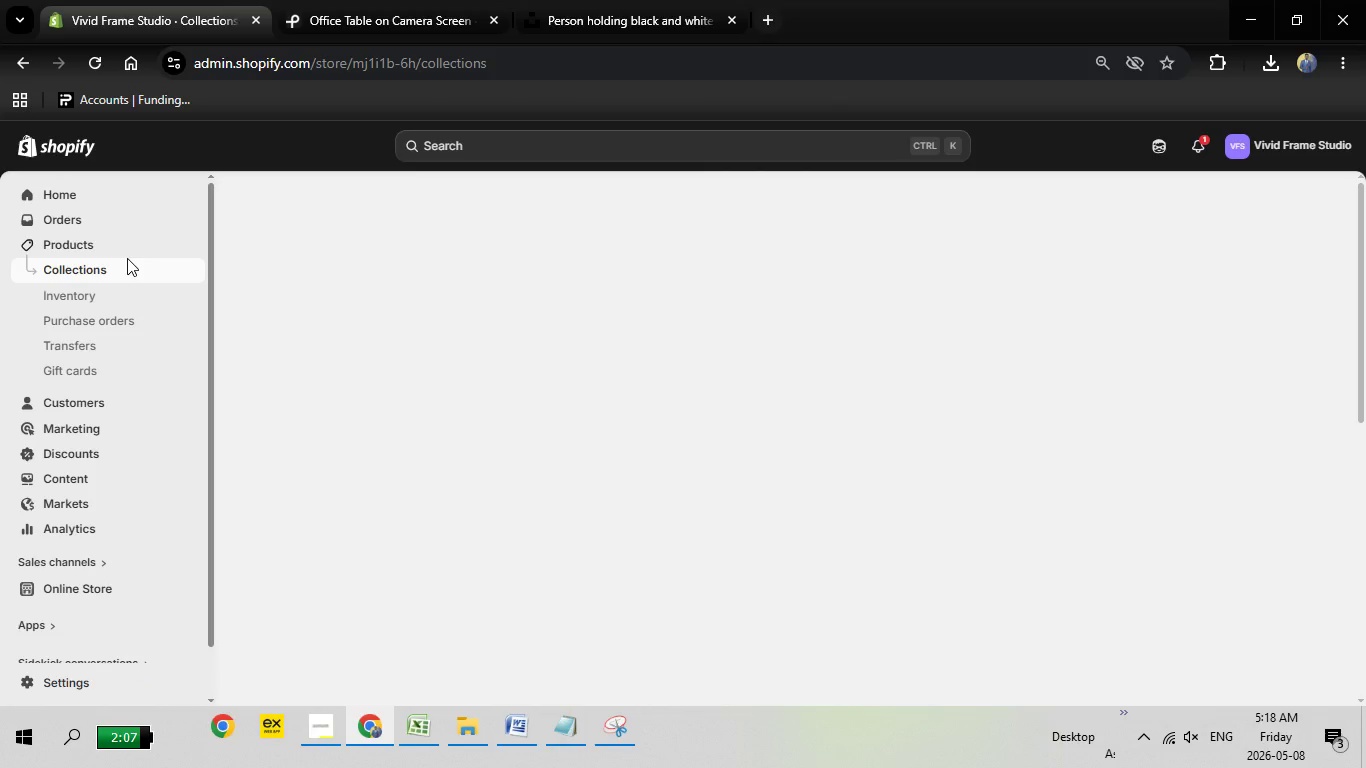 
wait(9.48)
 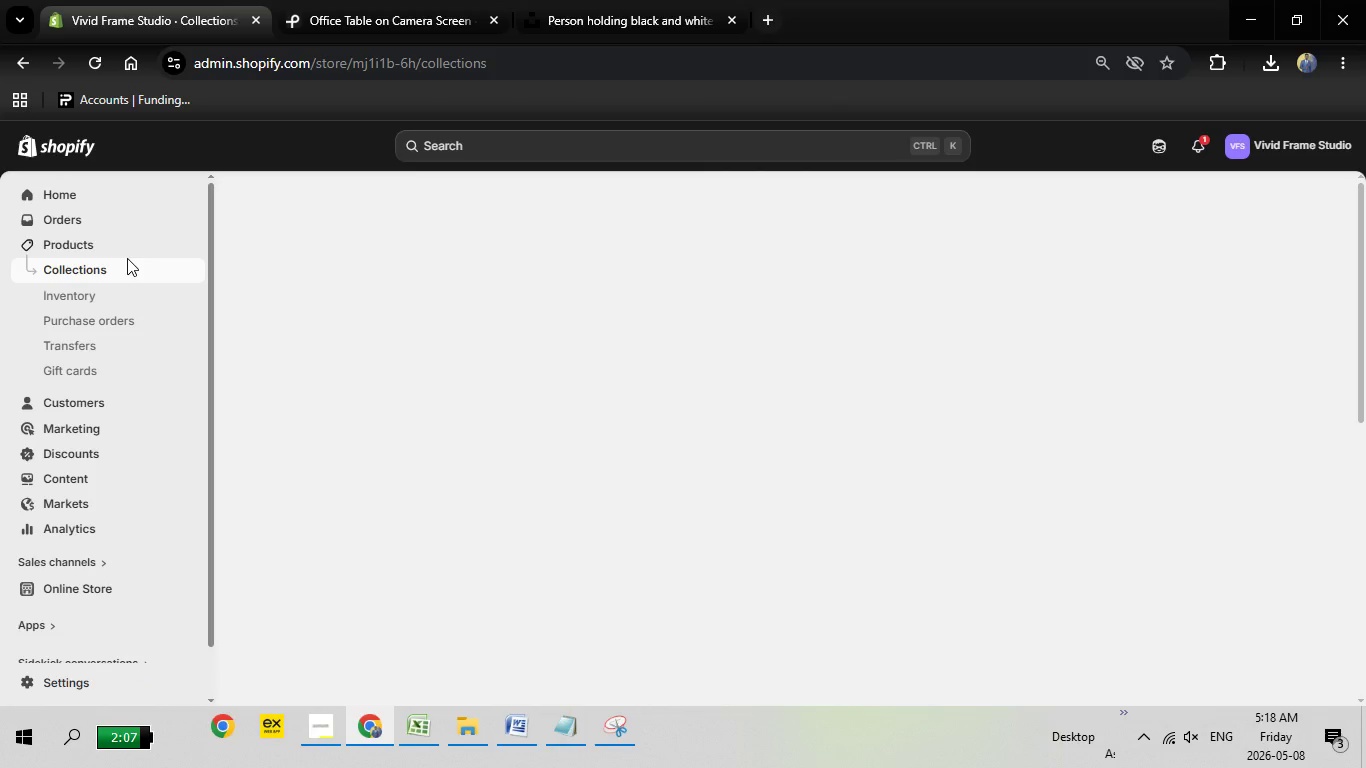 
left_click([613, 726])
 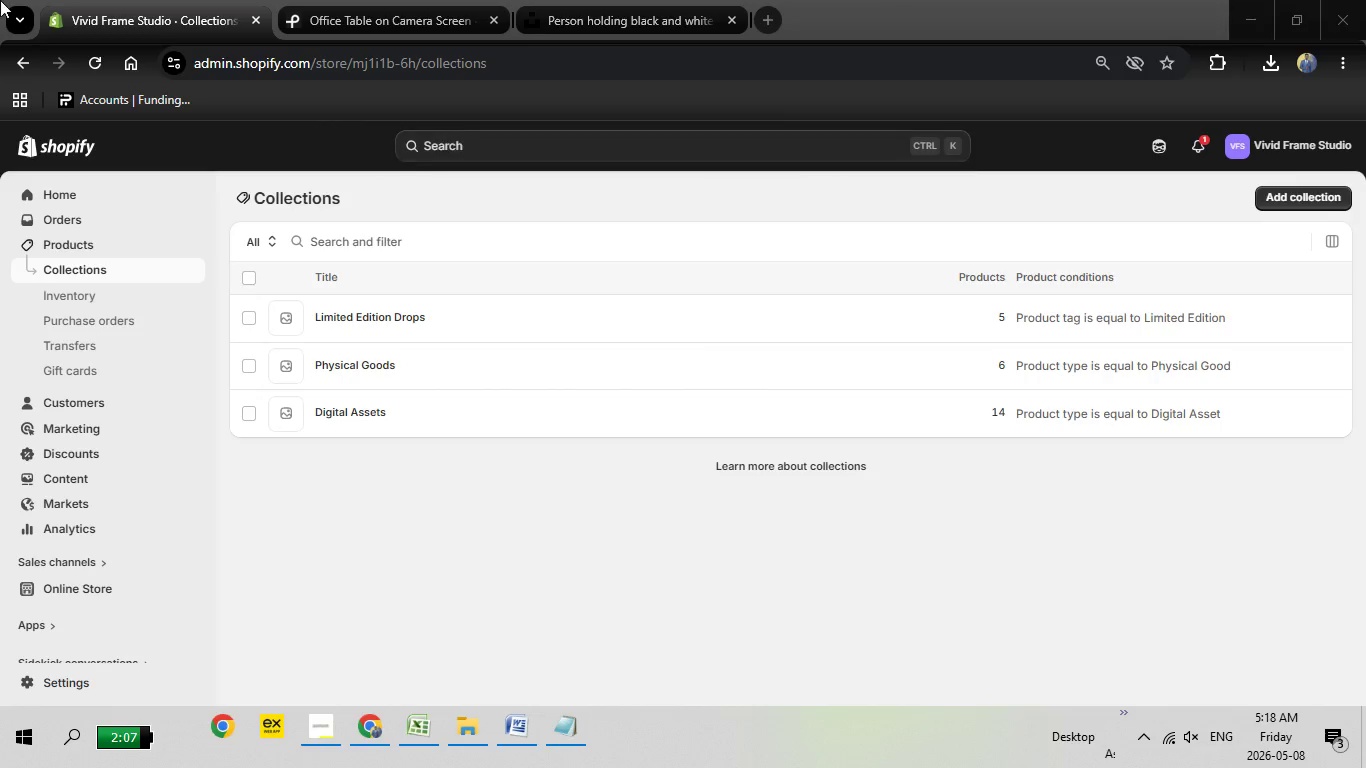 
left_click([450, 153])
 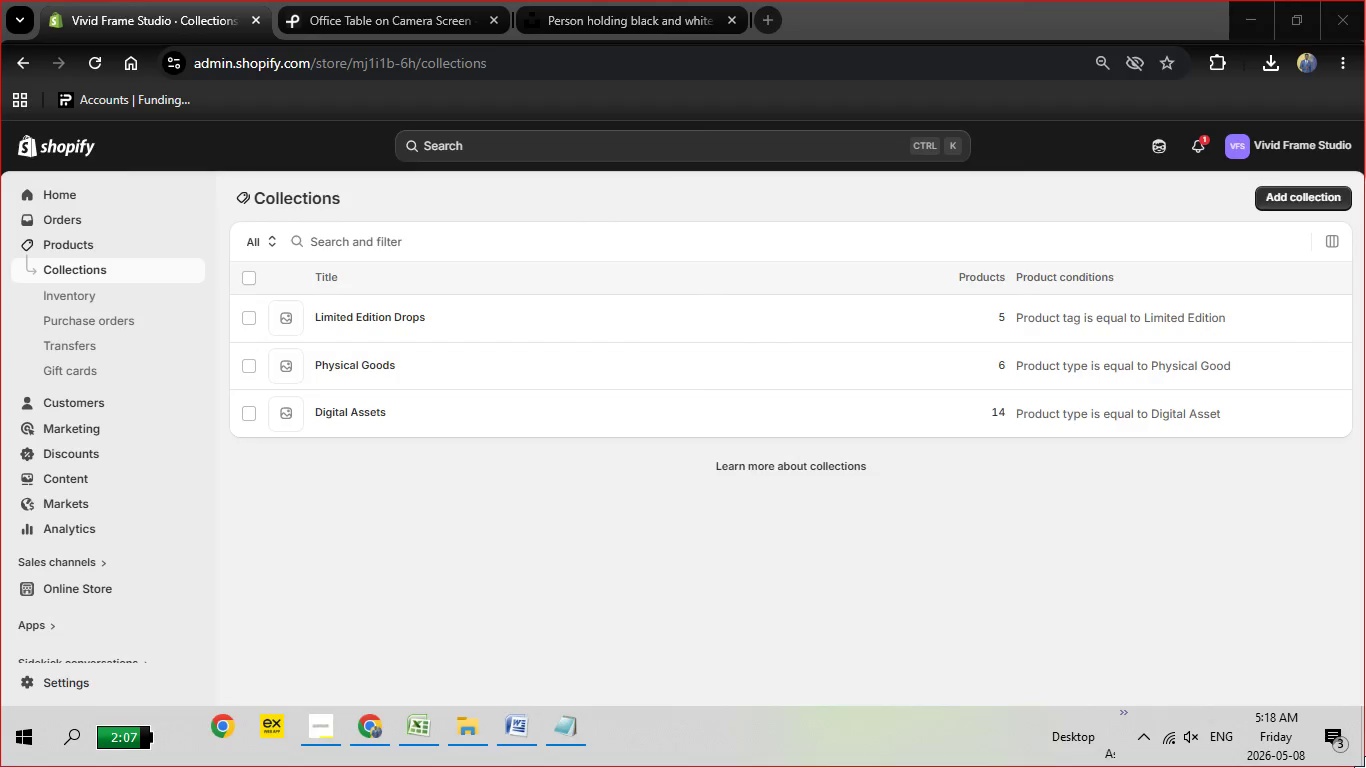 
left_click_drag(start_coordinate=[0, 0], to_coordinate=[1365, 767])
 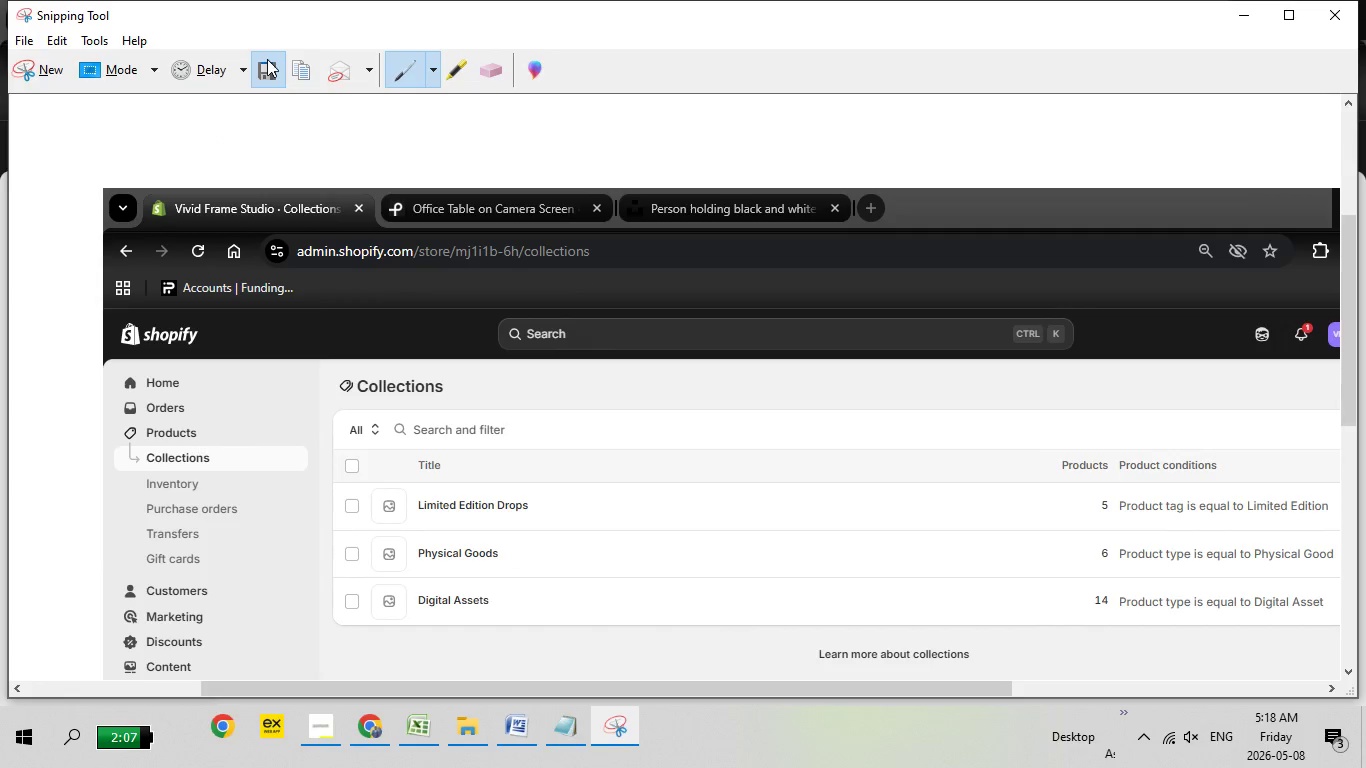 
left_click([267, 59])
 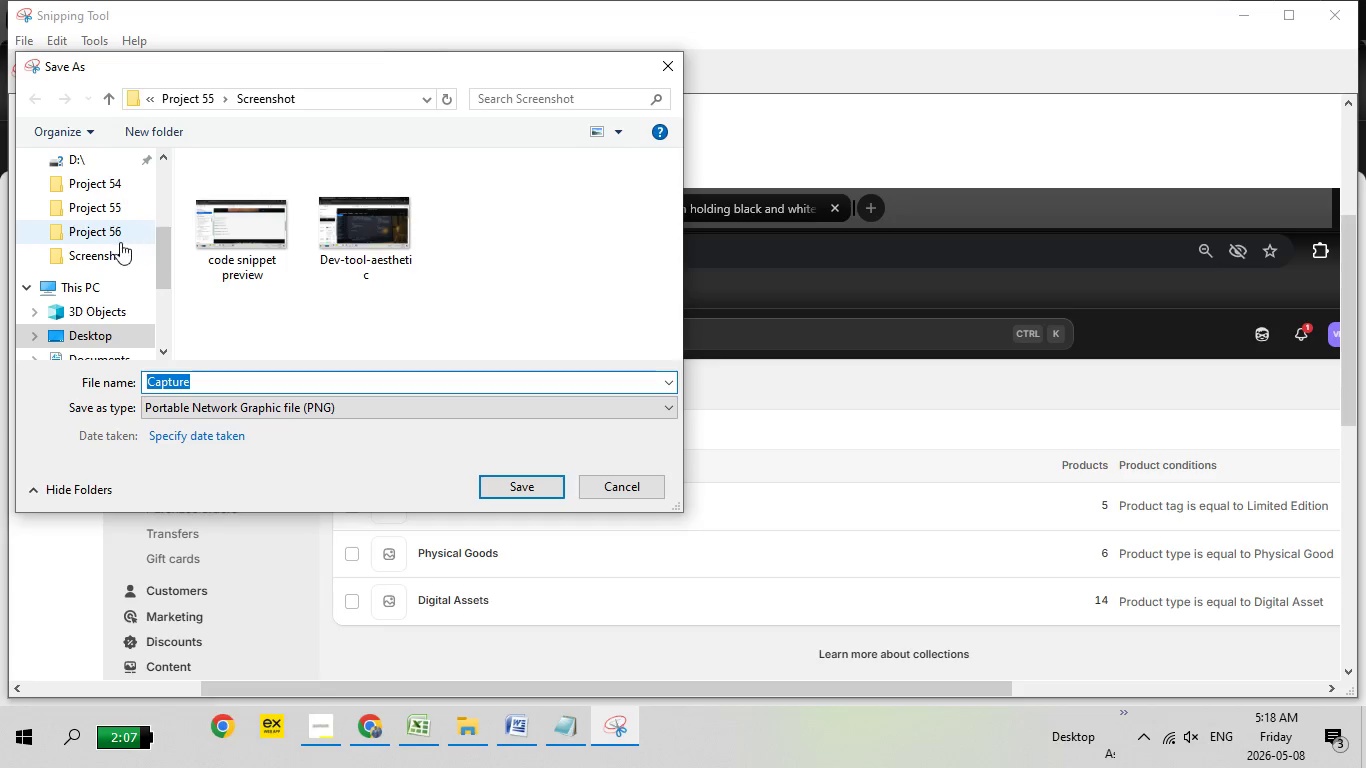 
left_click([118, 242])
 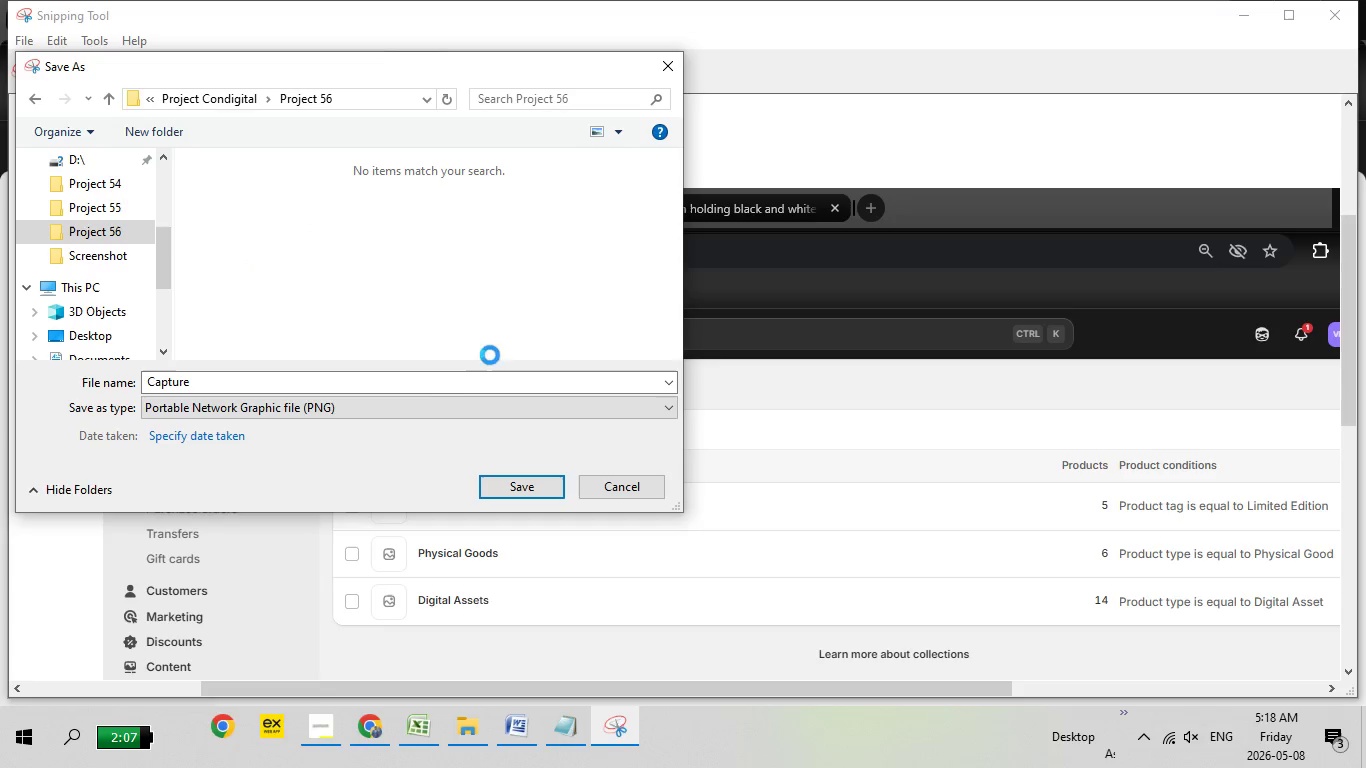 
right_click([291, 217])
 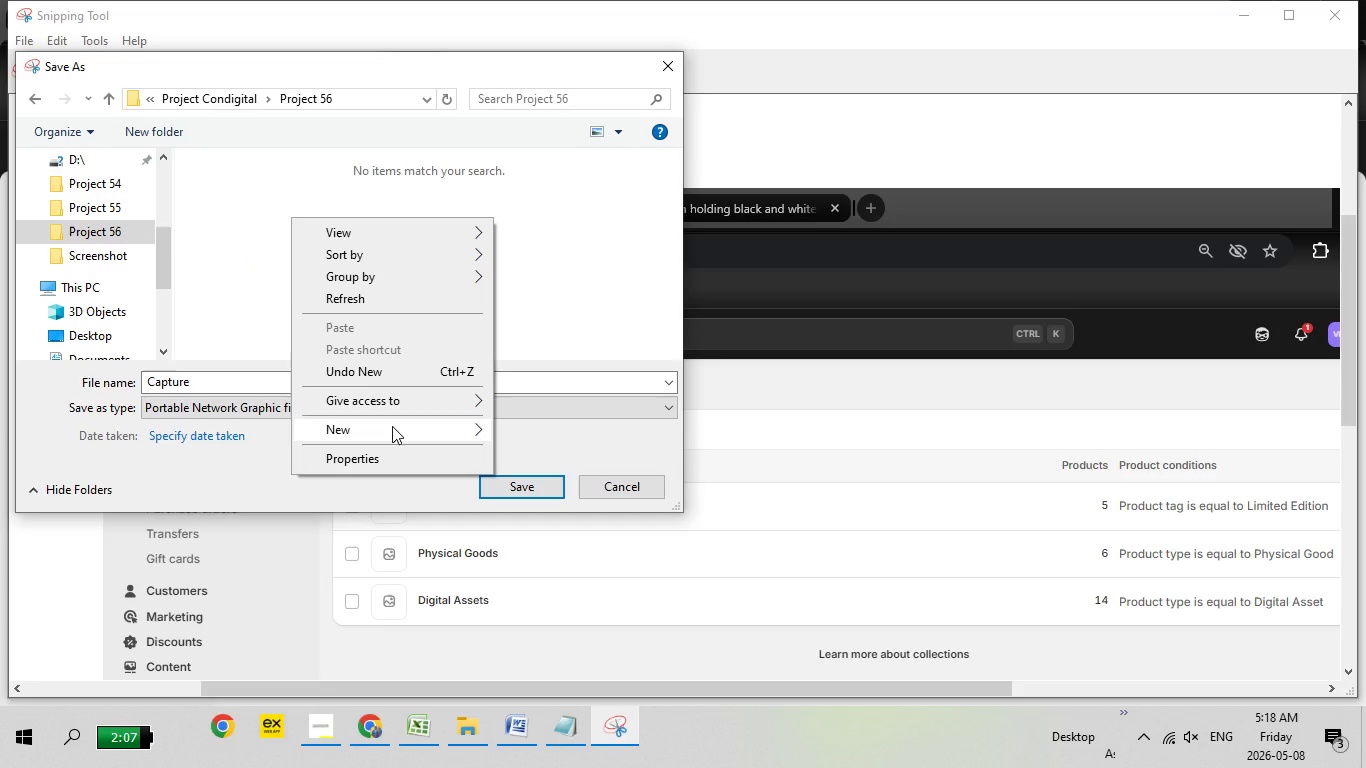 
wait(5.97)
 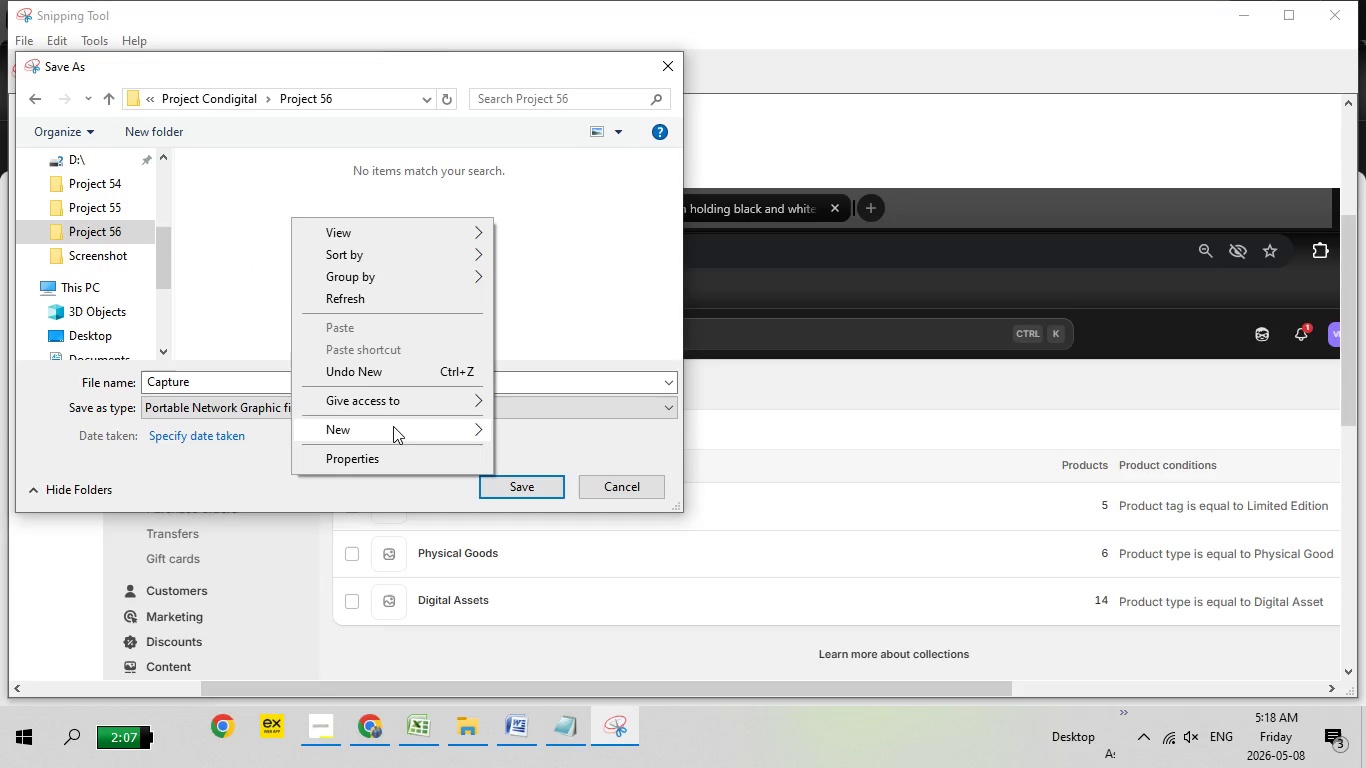 
left_click([392, 426])
 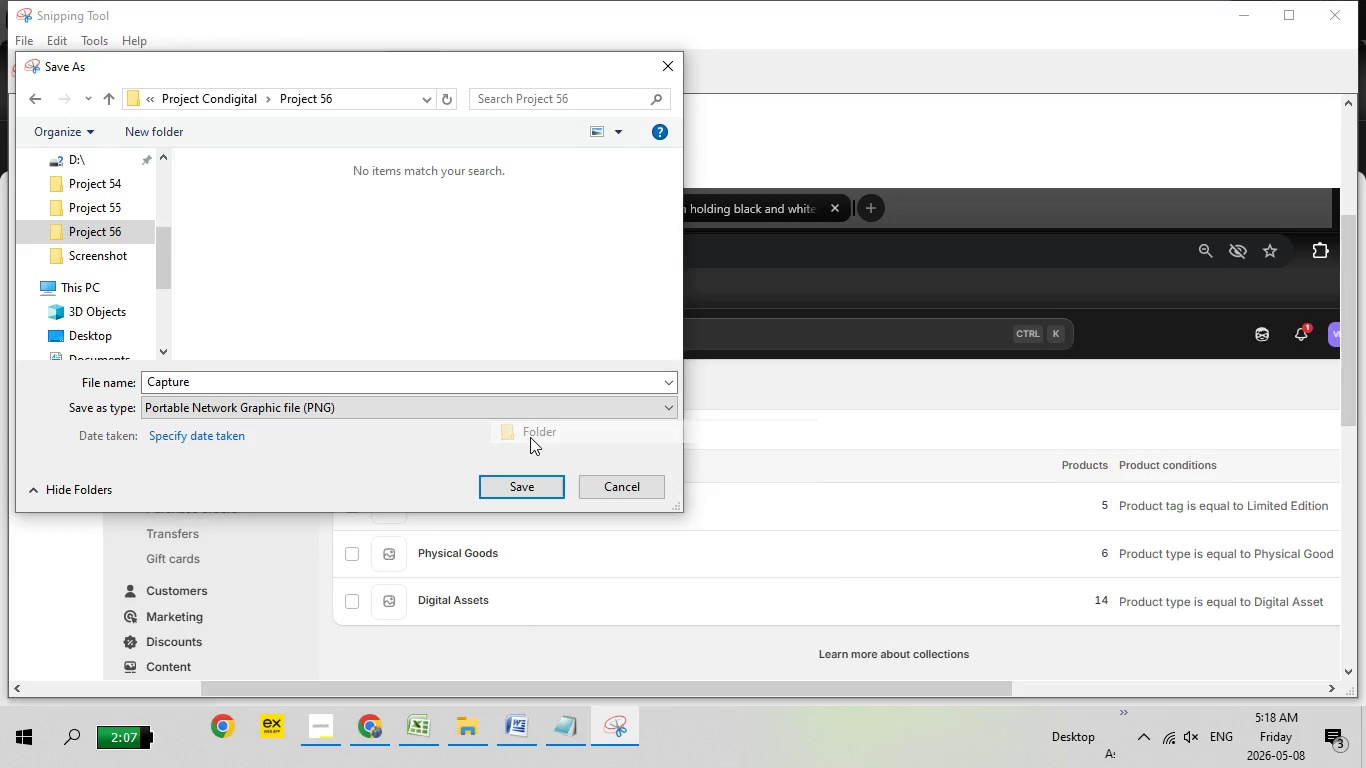 
left_click([530, 437])
 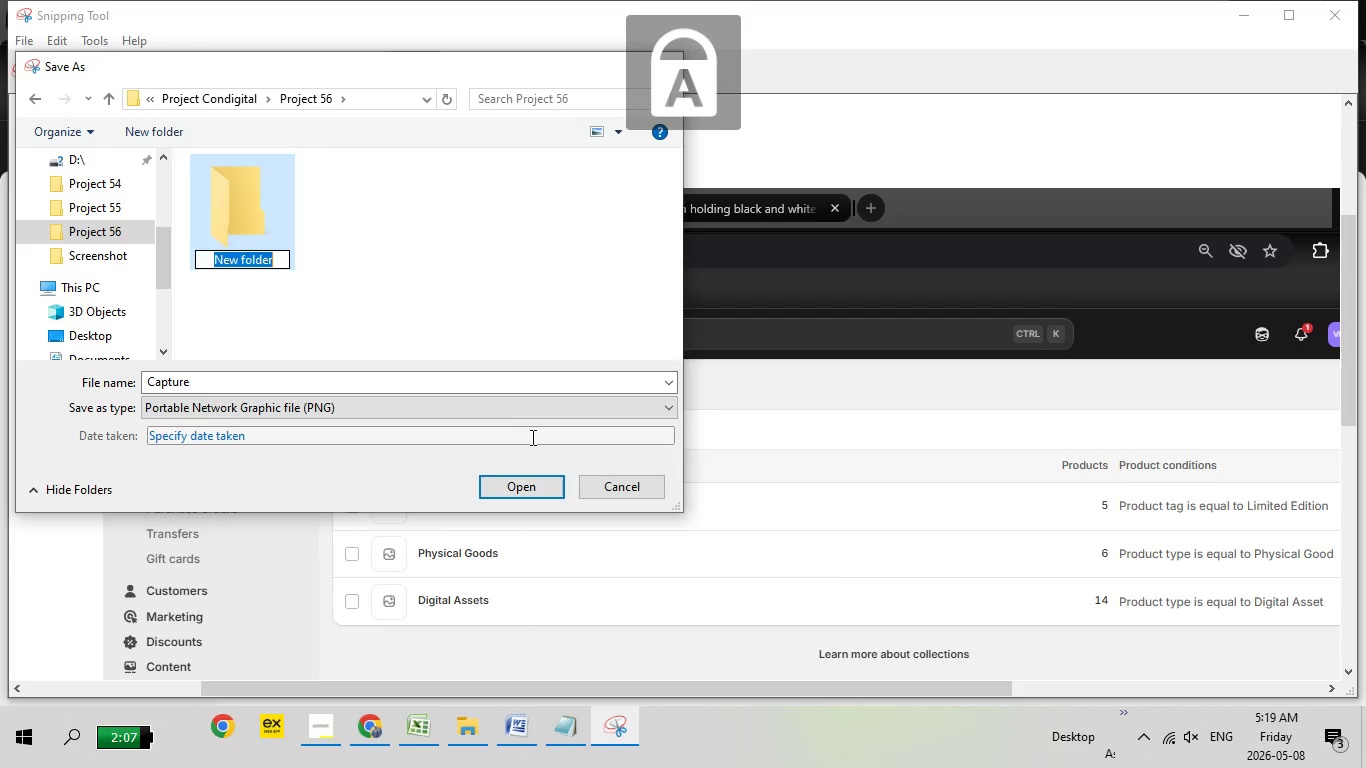 
type(Screenshots)
 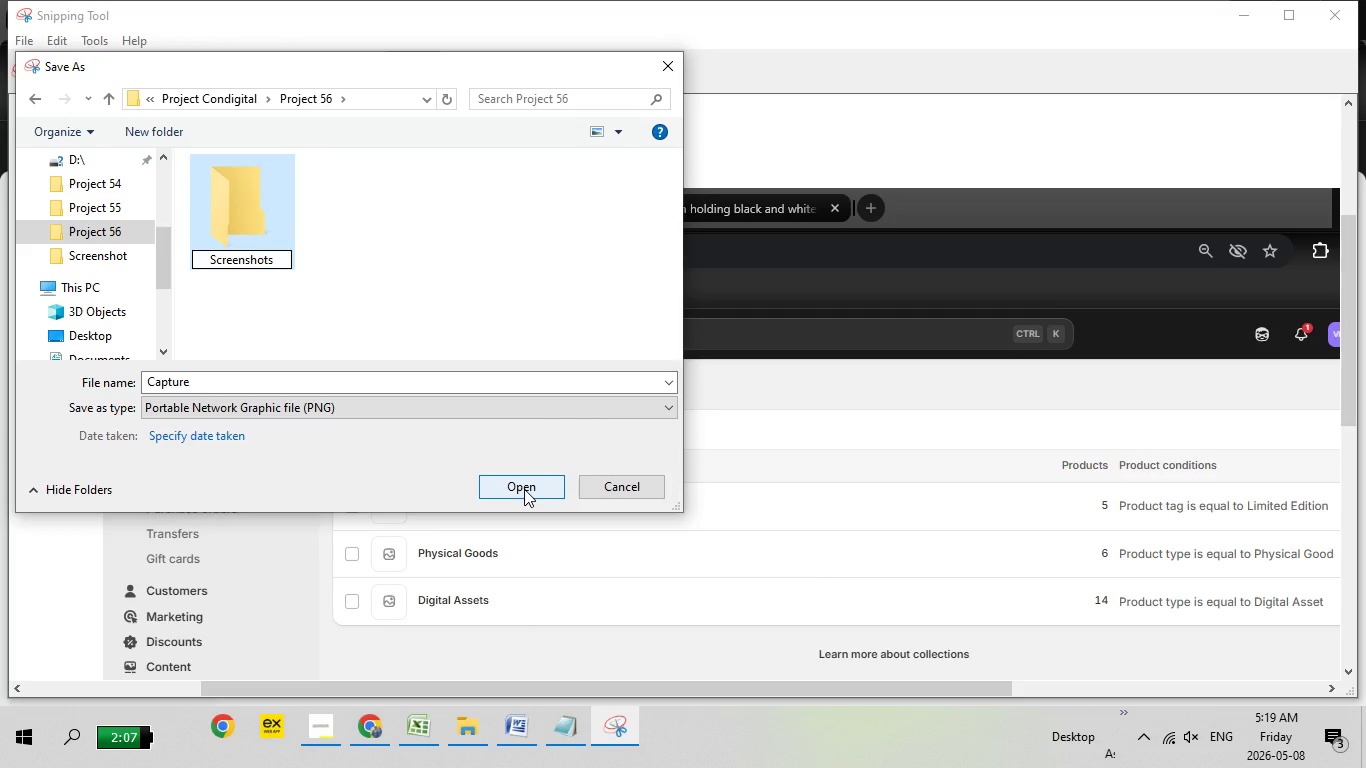 
left_click([524, 489])
 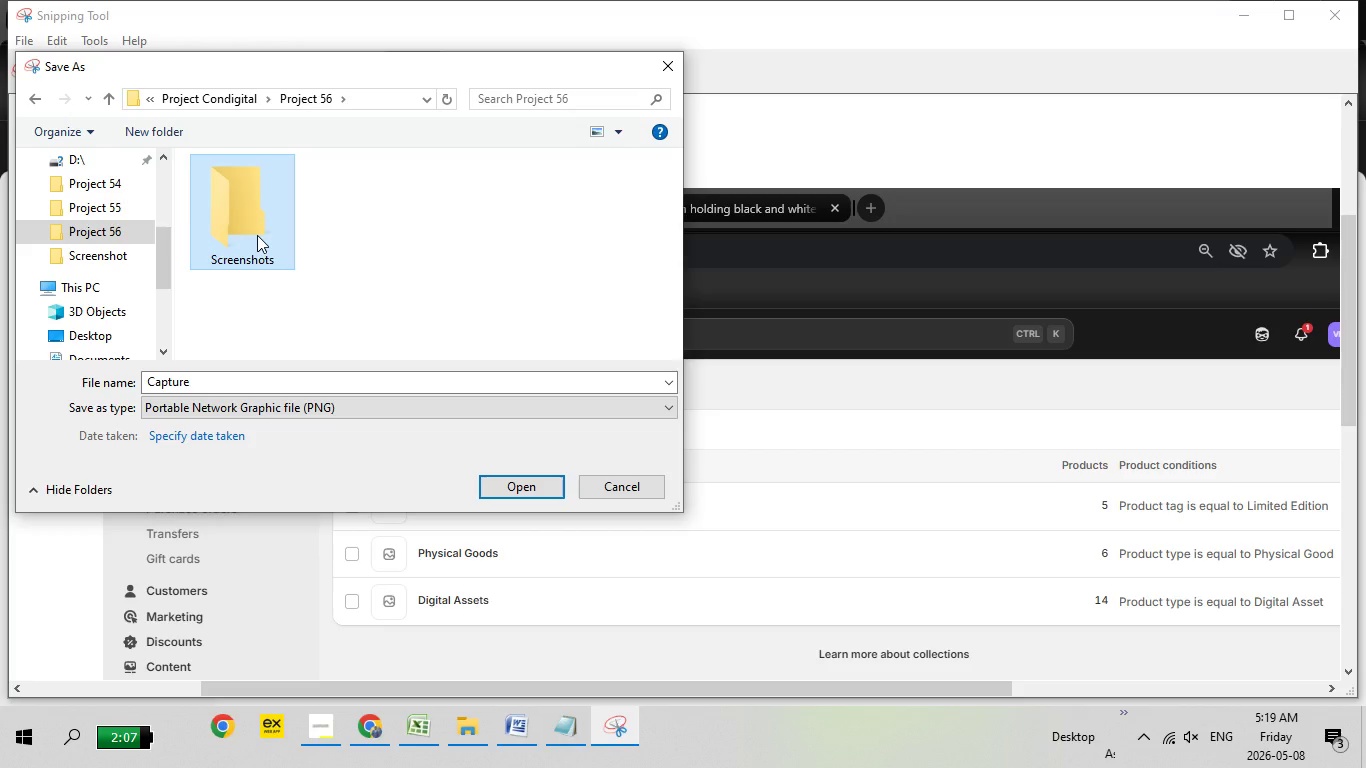 
wait(6.83)
 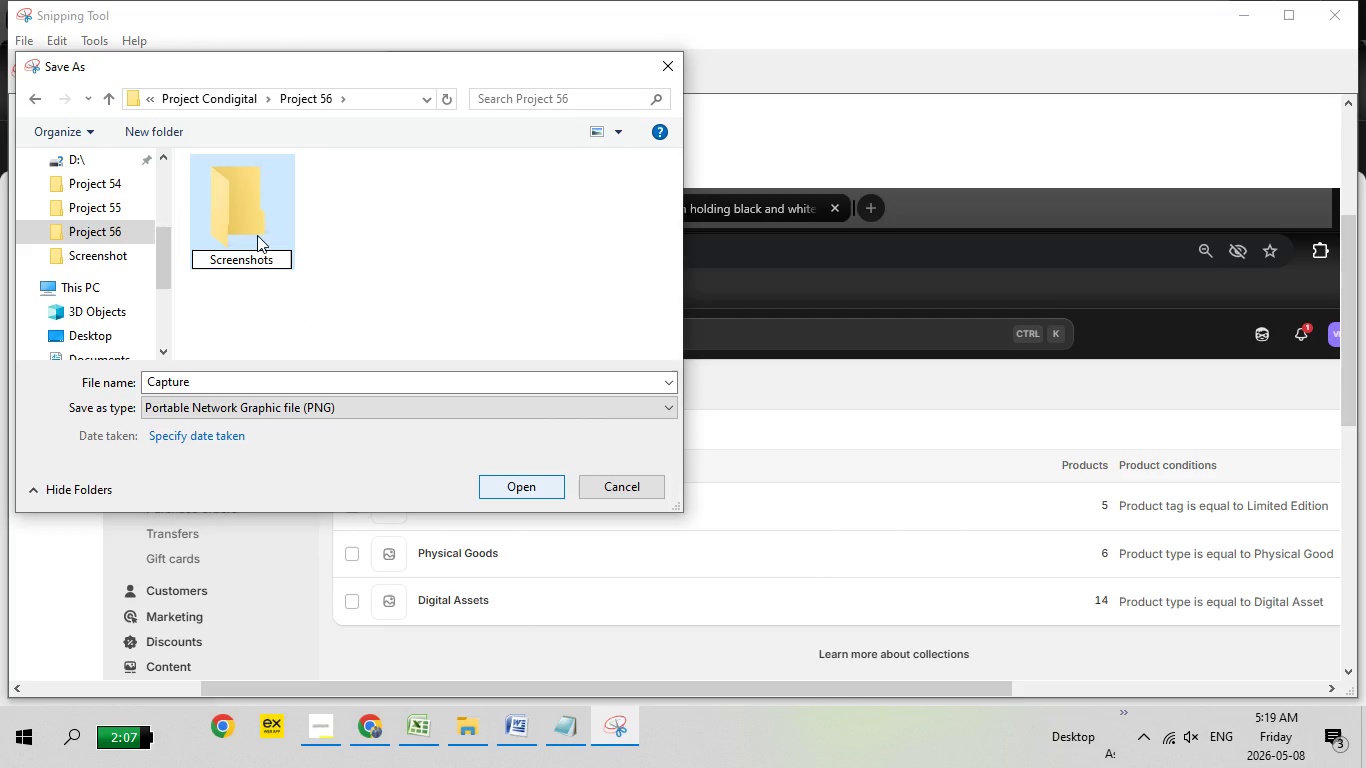 
double_click([236, 237])
 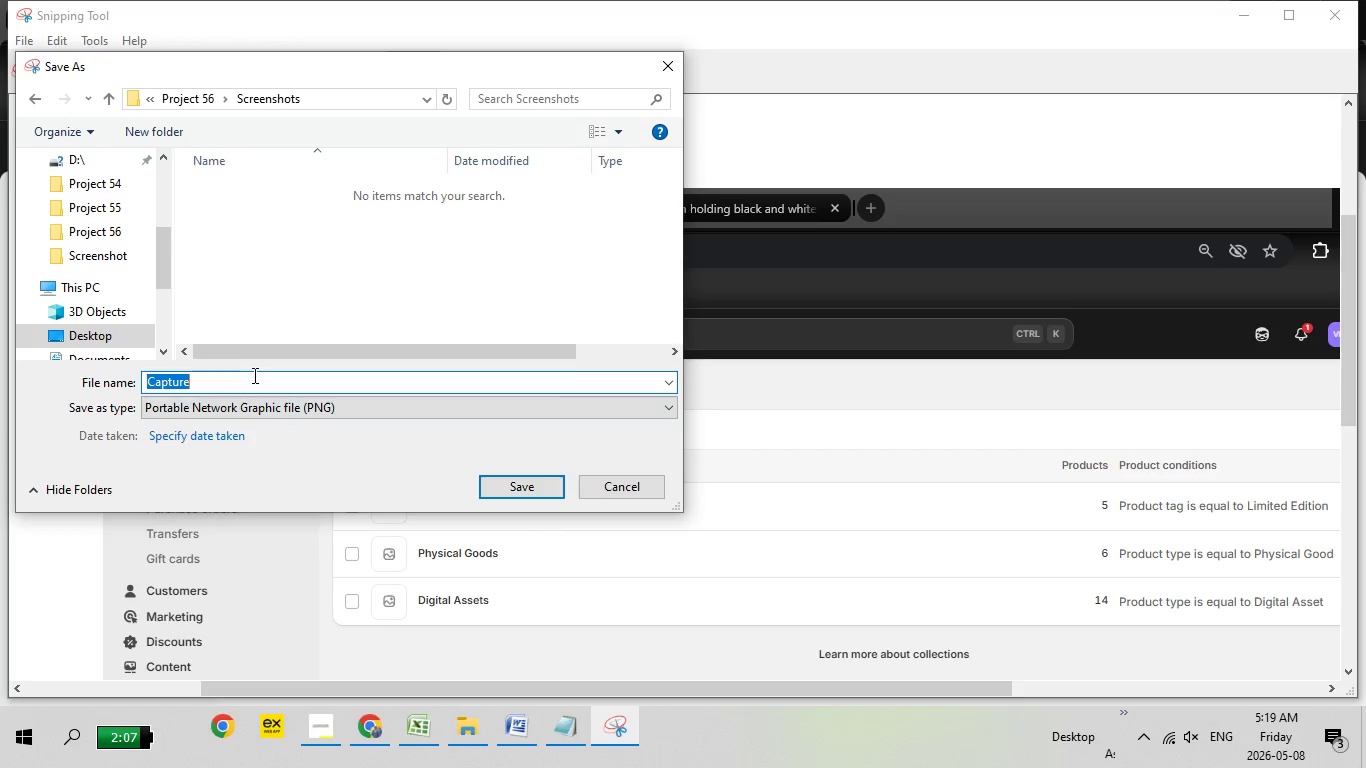 
left_click([253, 375])
 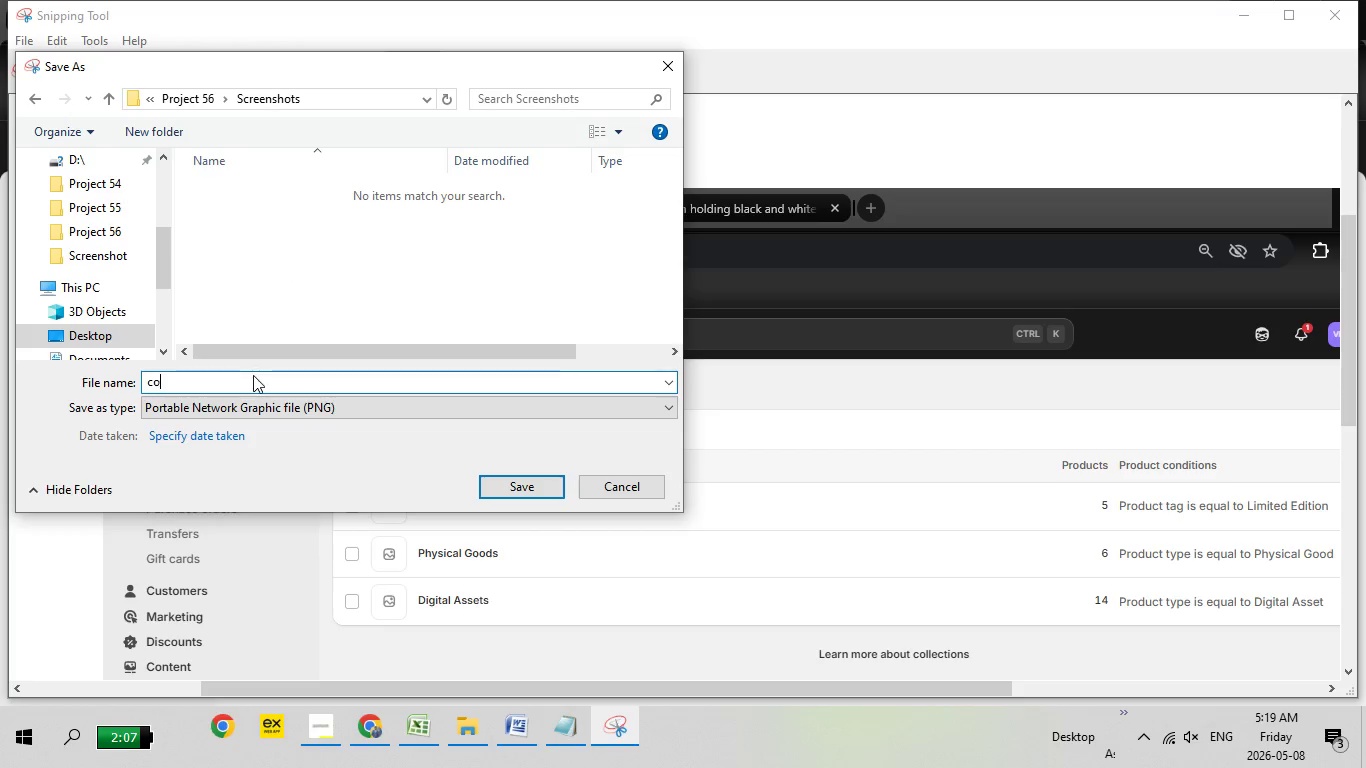 
type(colle )
key(Backspace)
type(ction-logic)
 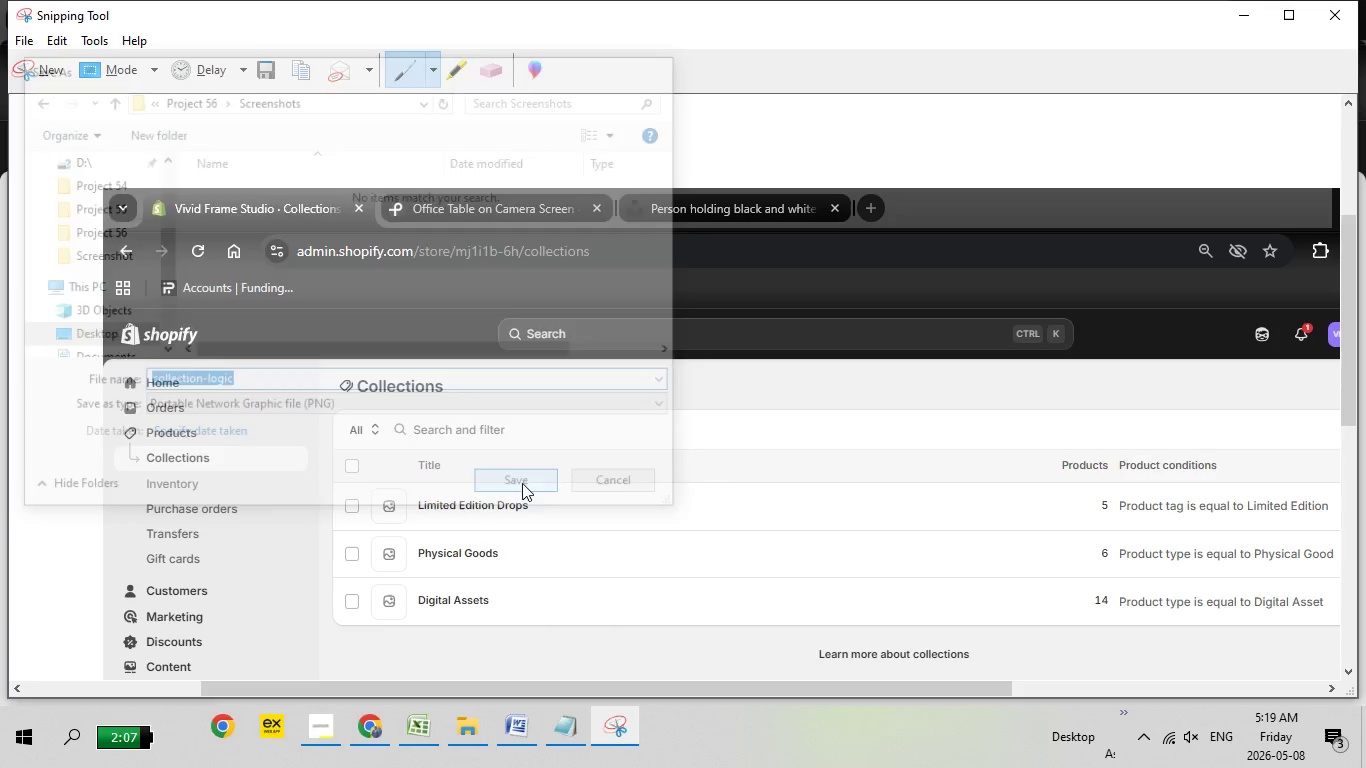 
left_click([520, 486])
 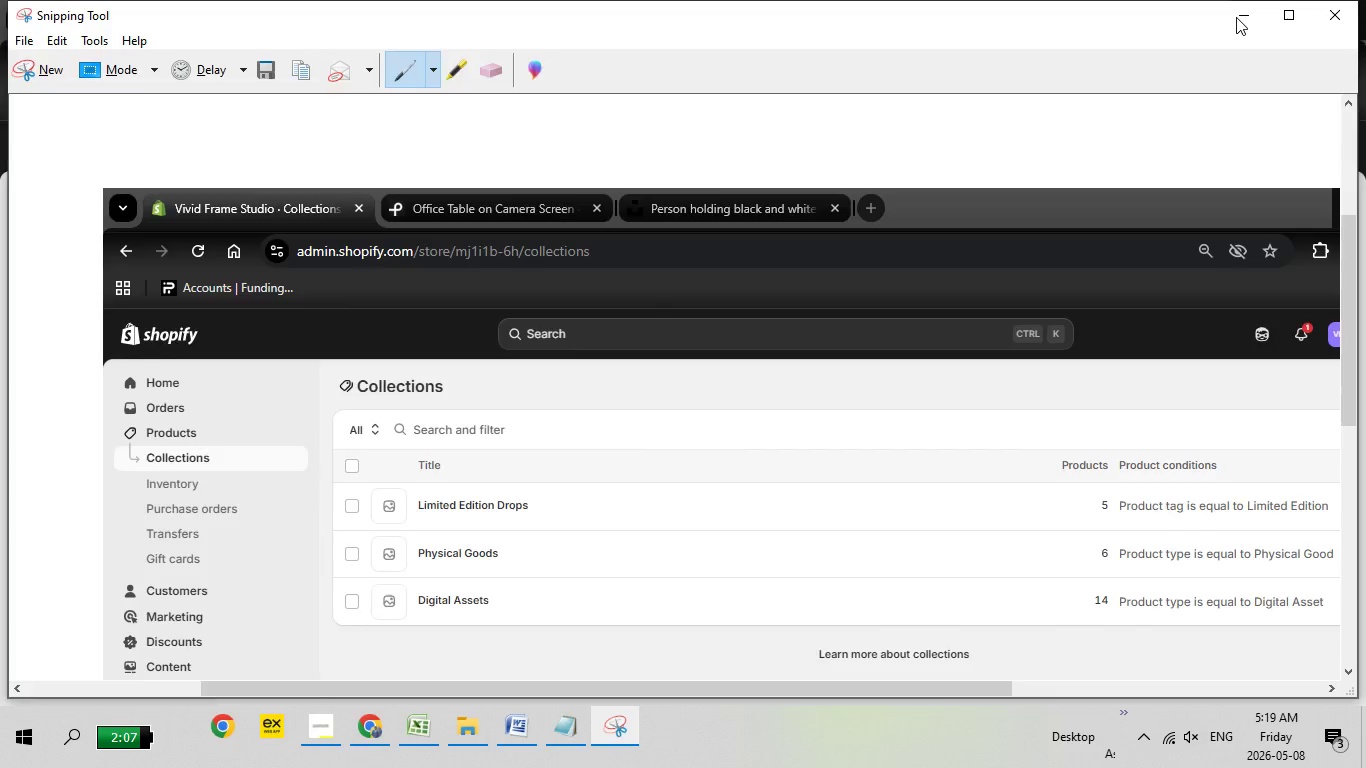 
left_click([1236, 17])
 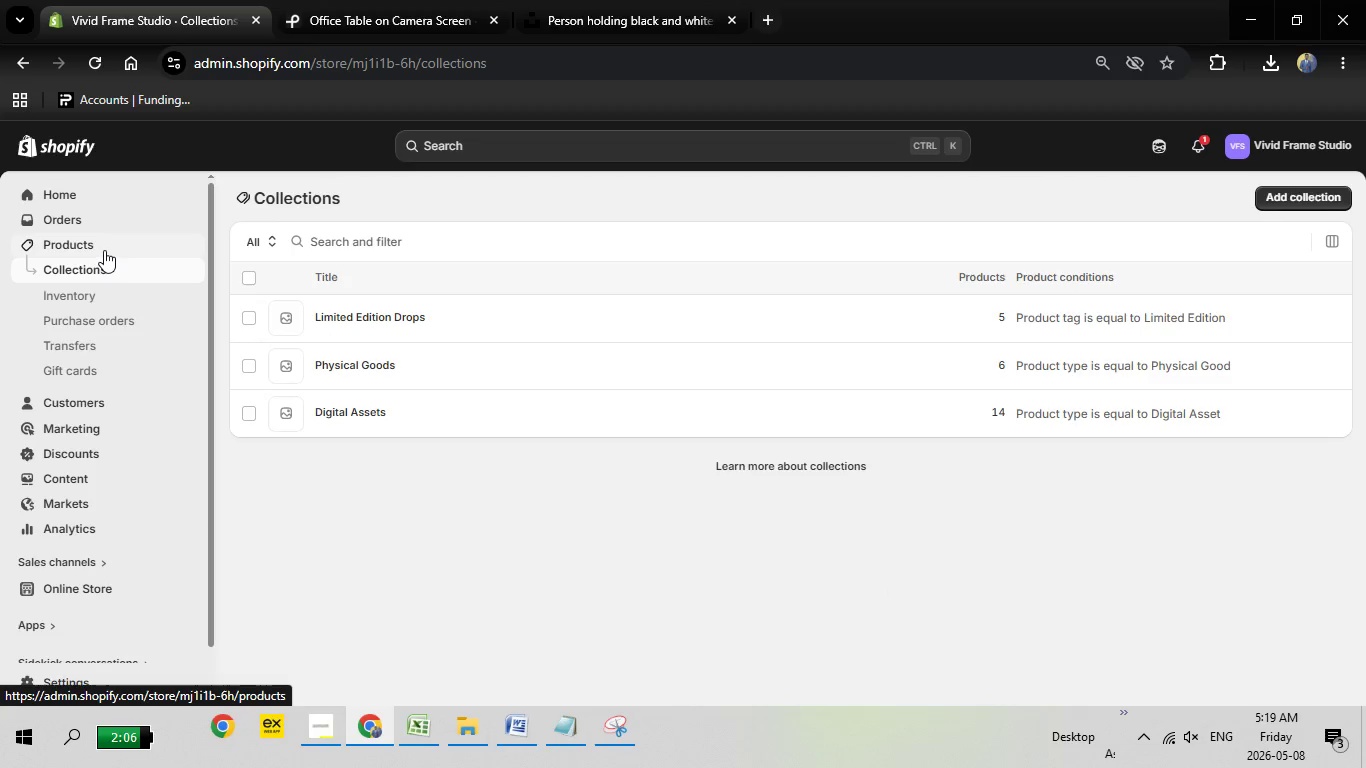 
left_click([104, 250])
 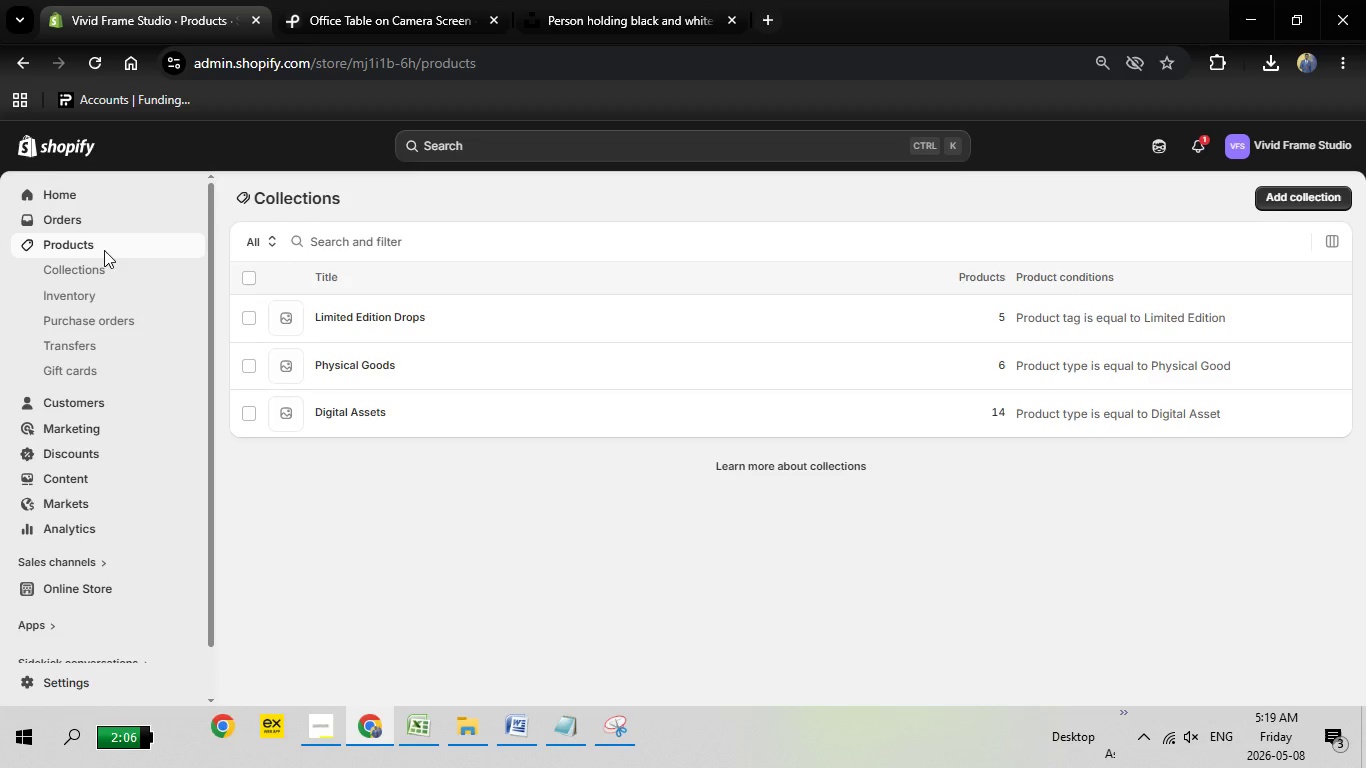 
wait(8.61)
 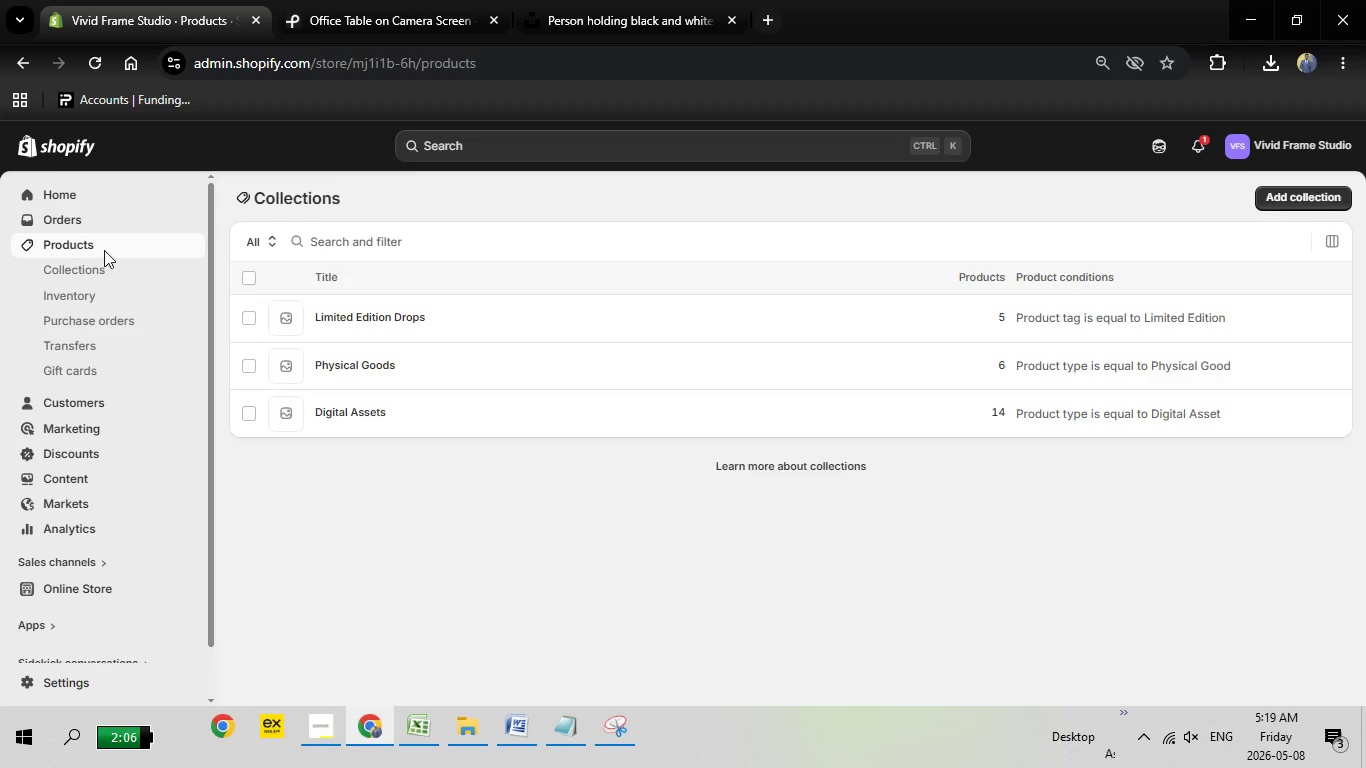 
left_click([376, 316])
 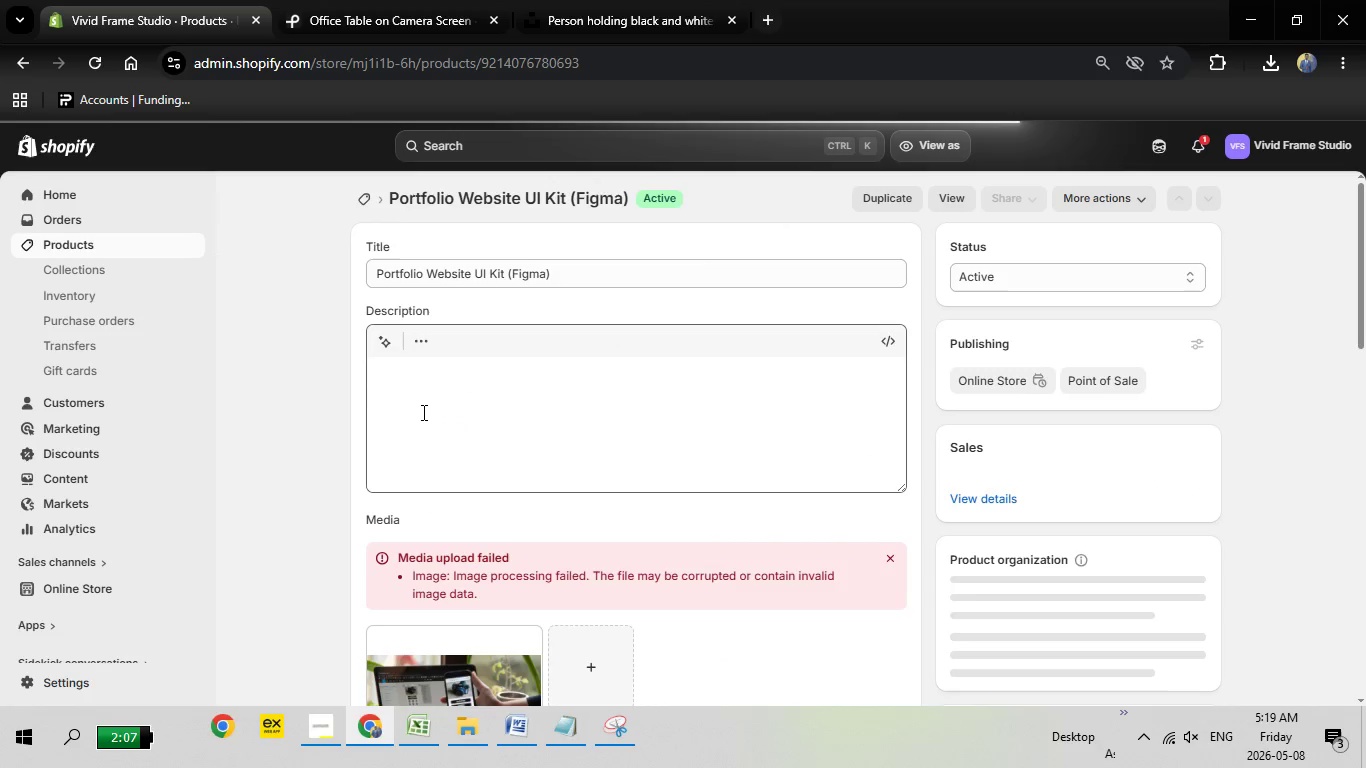 
wait(21.84)
 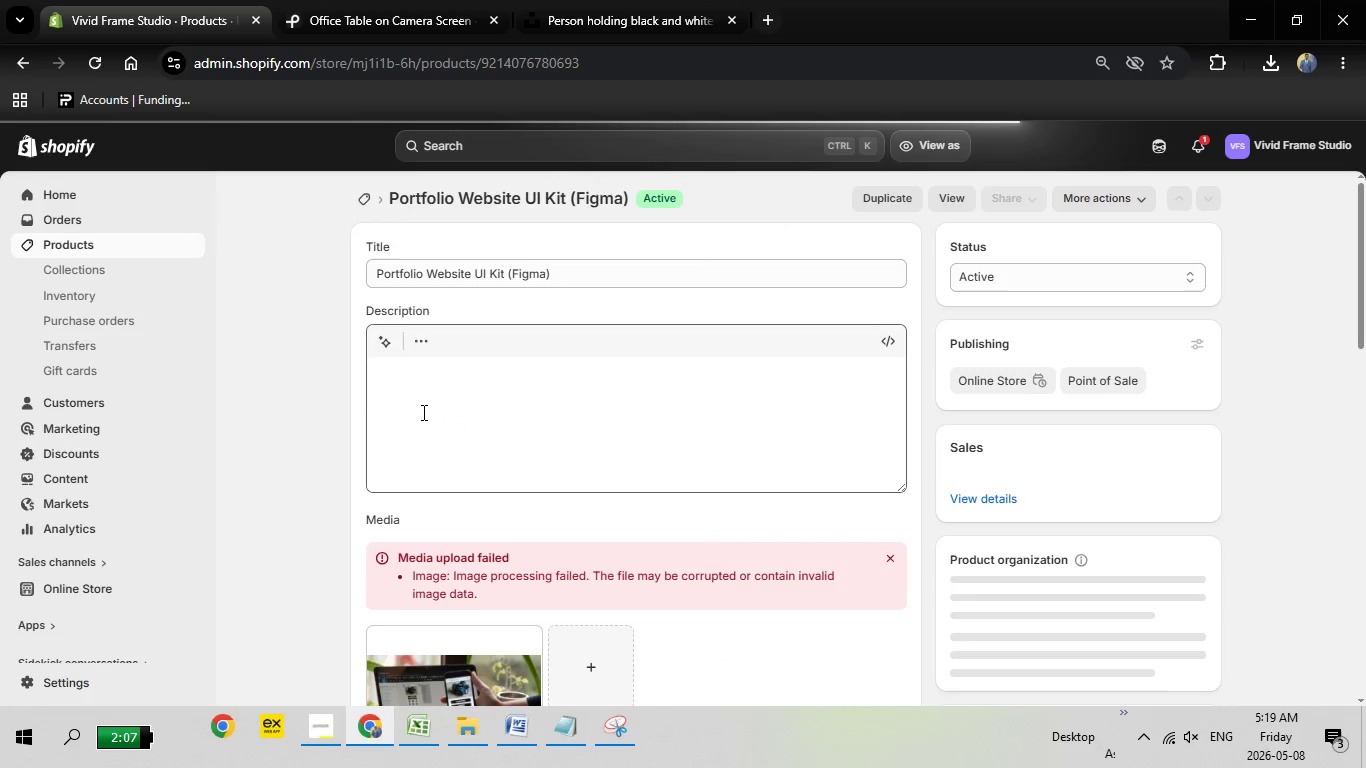 
scroll: coordinate [445, 588], scroll_direction: down, amount: 16.0
 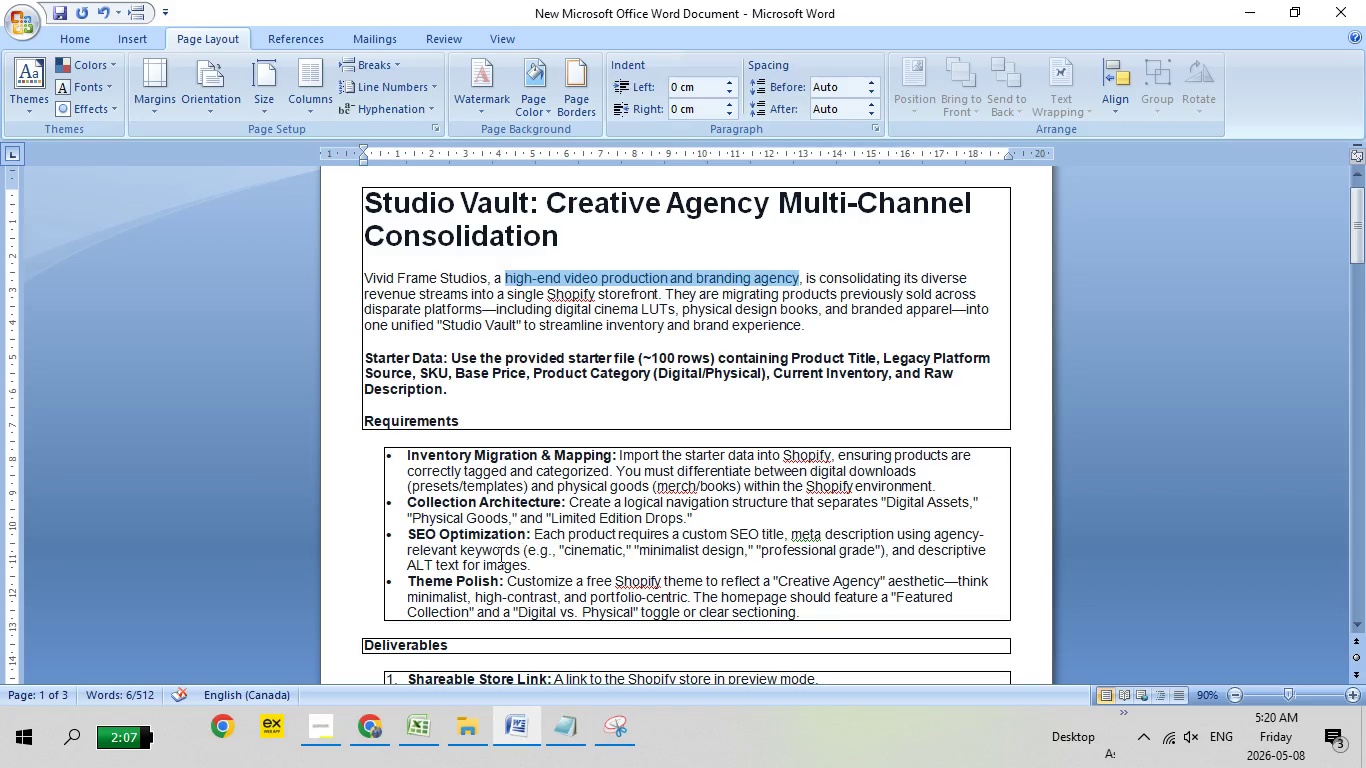 
left_click([515, 728])
 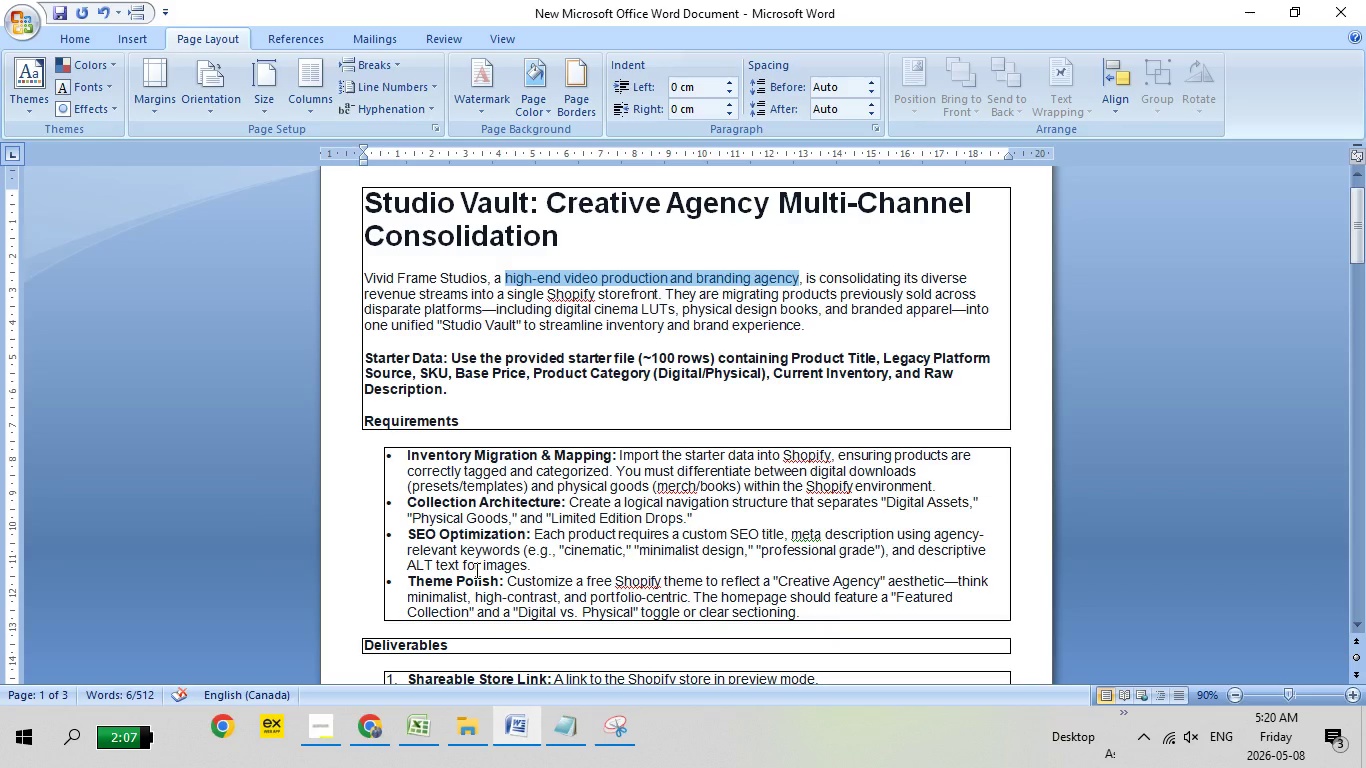 
wait(5.47)
 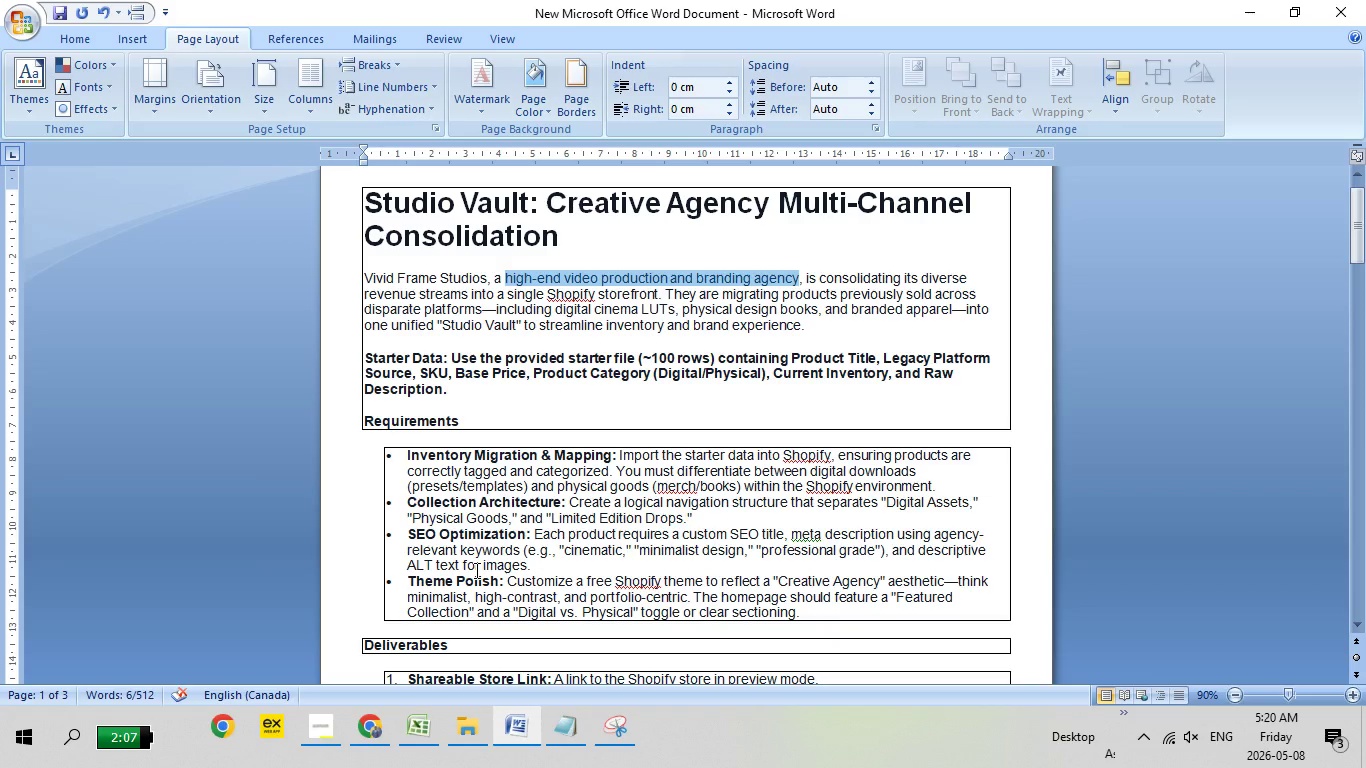 
scroll: coordinate [475, 570], scroll_direction: down, amount: 2.0
 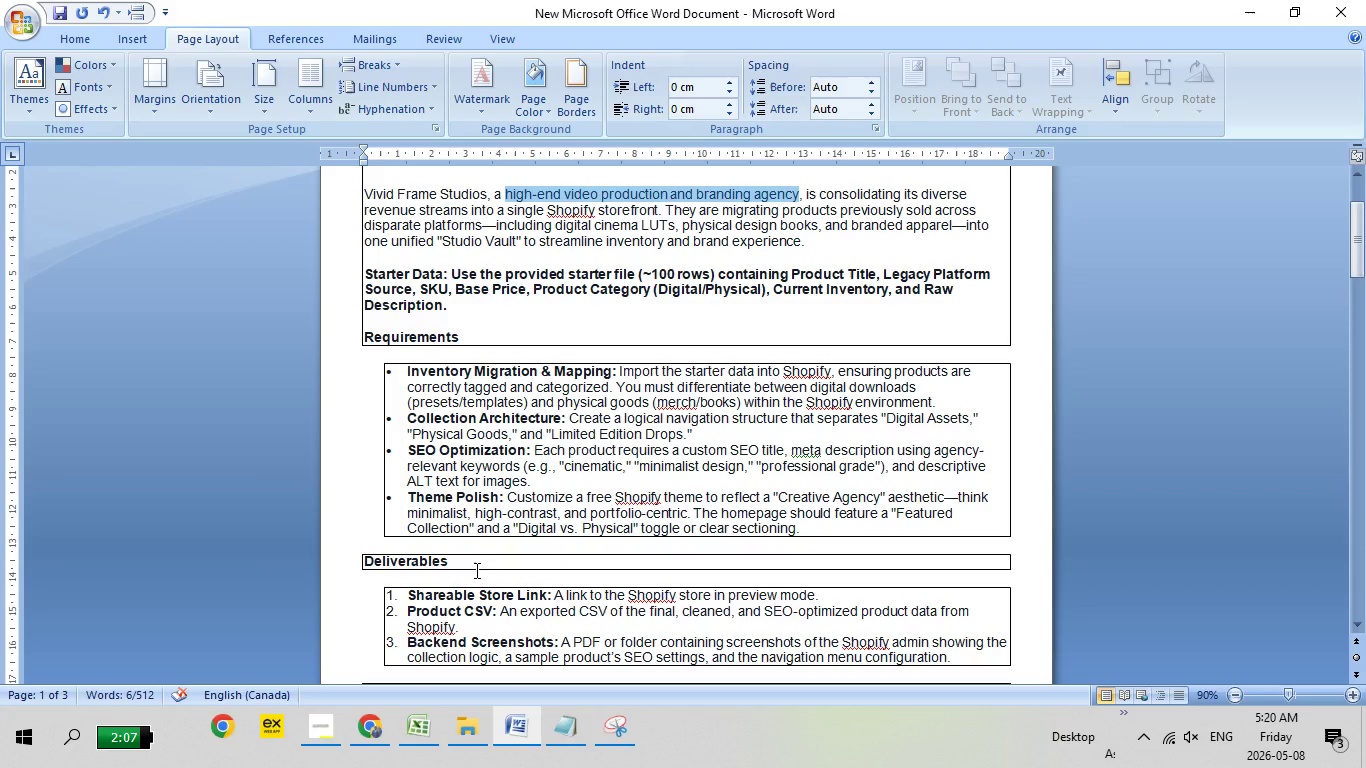 
wait(8.34)
 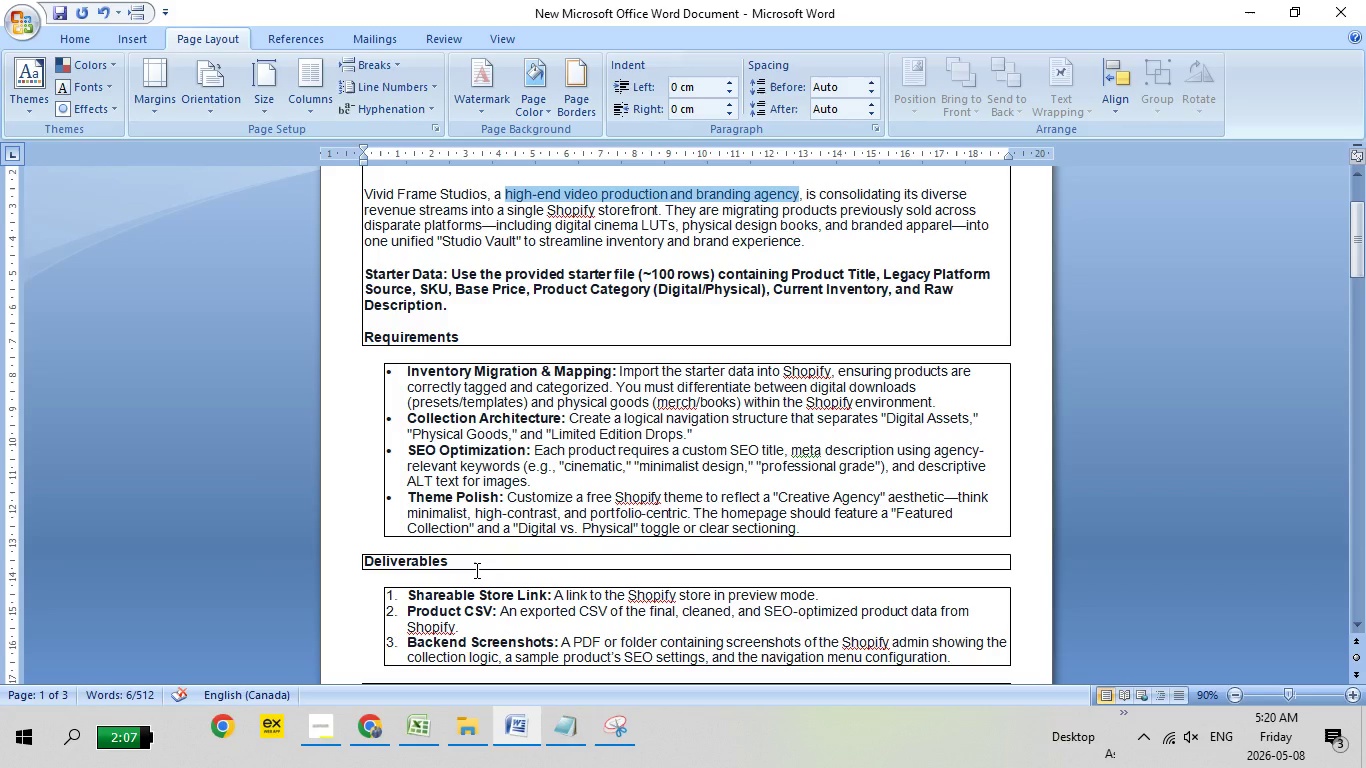 
left_click([381, 734])
 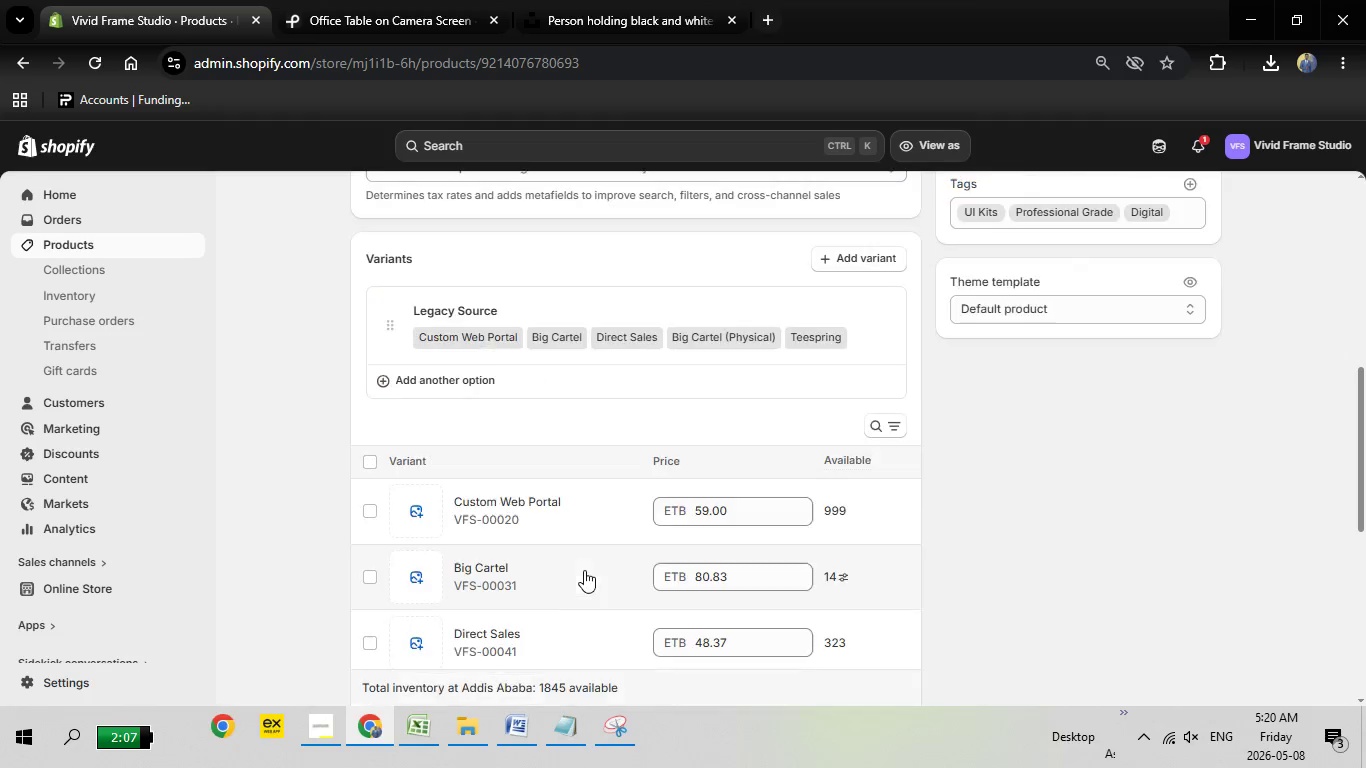 
scroll: coordinate [593, 582], scroll_direction: down, amount: 12.0
 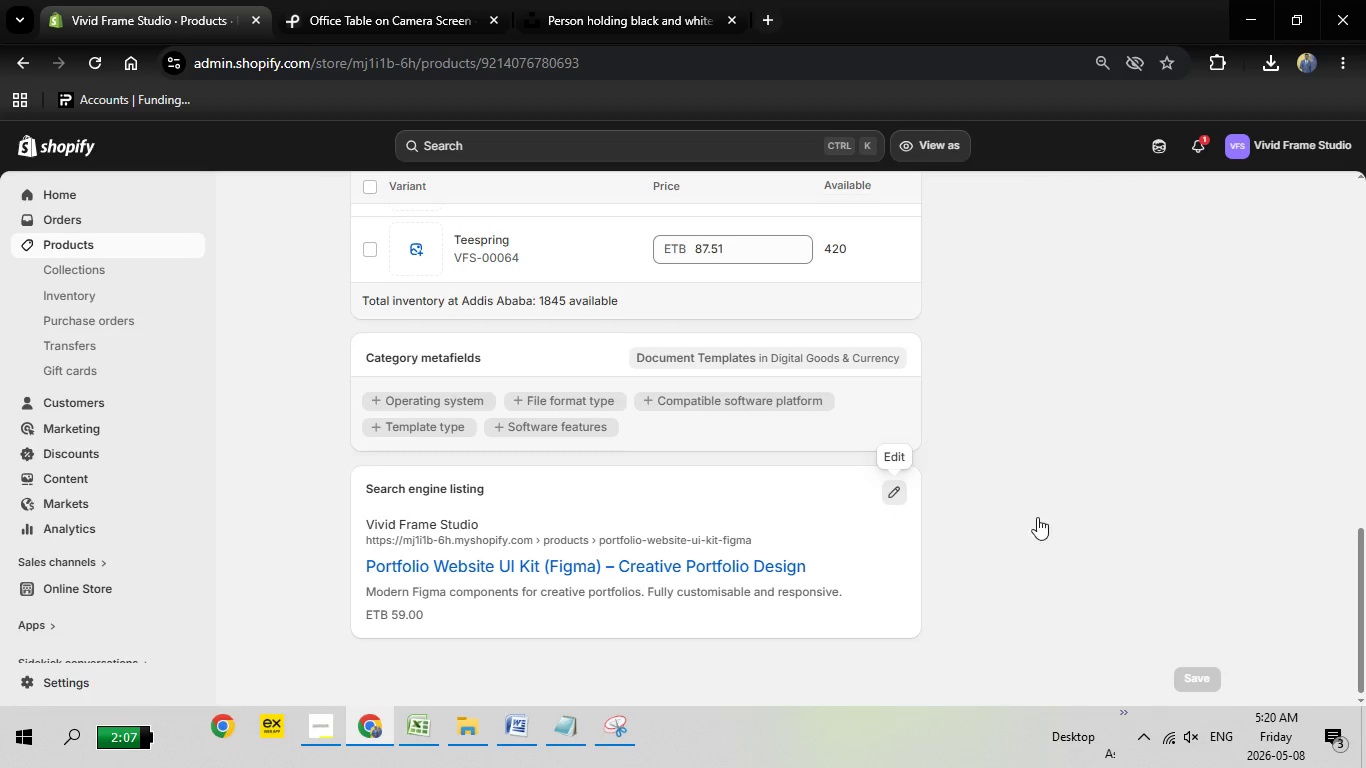 
left_click([896, 496])
 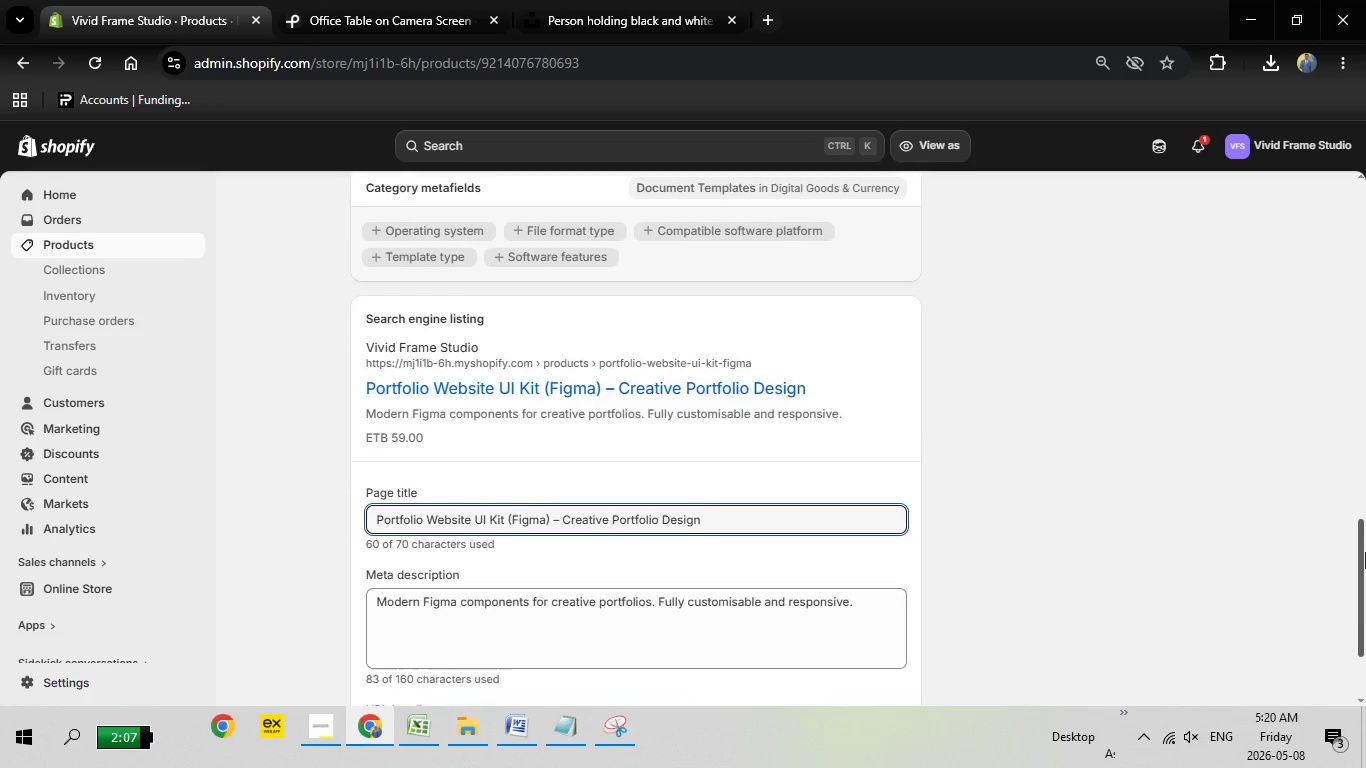 
left_click_drag(start_coordinate=[1365, 507], to_coordinate=[1363, 578])
 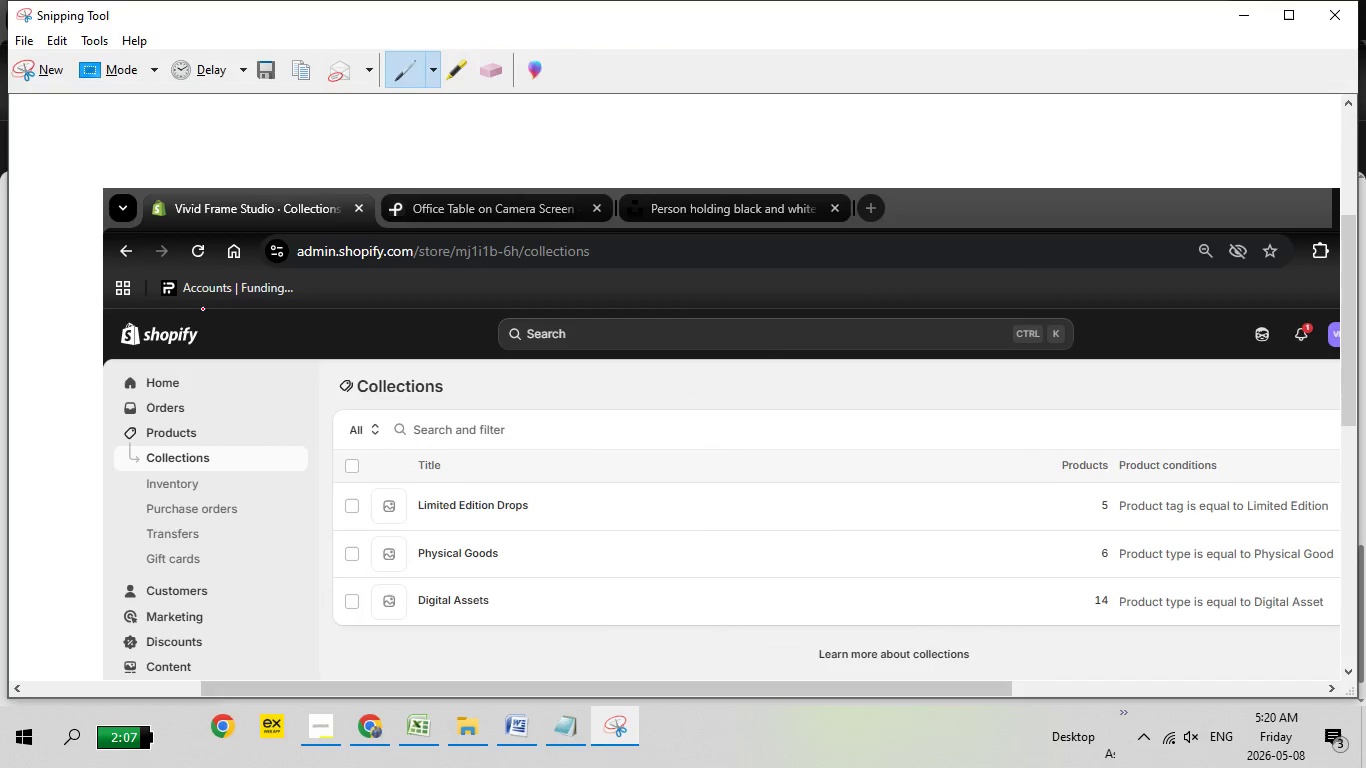 
left_click([607, 722])
 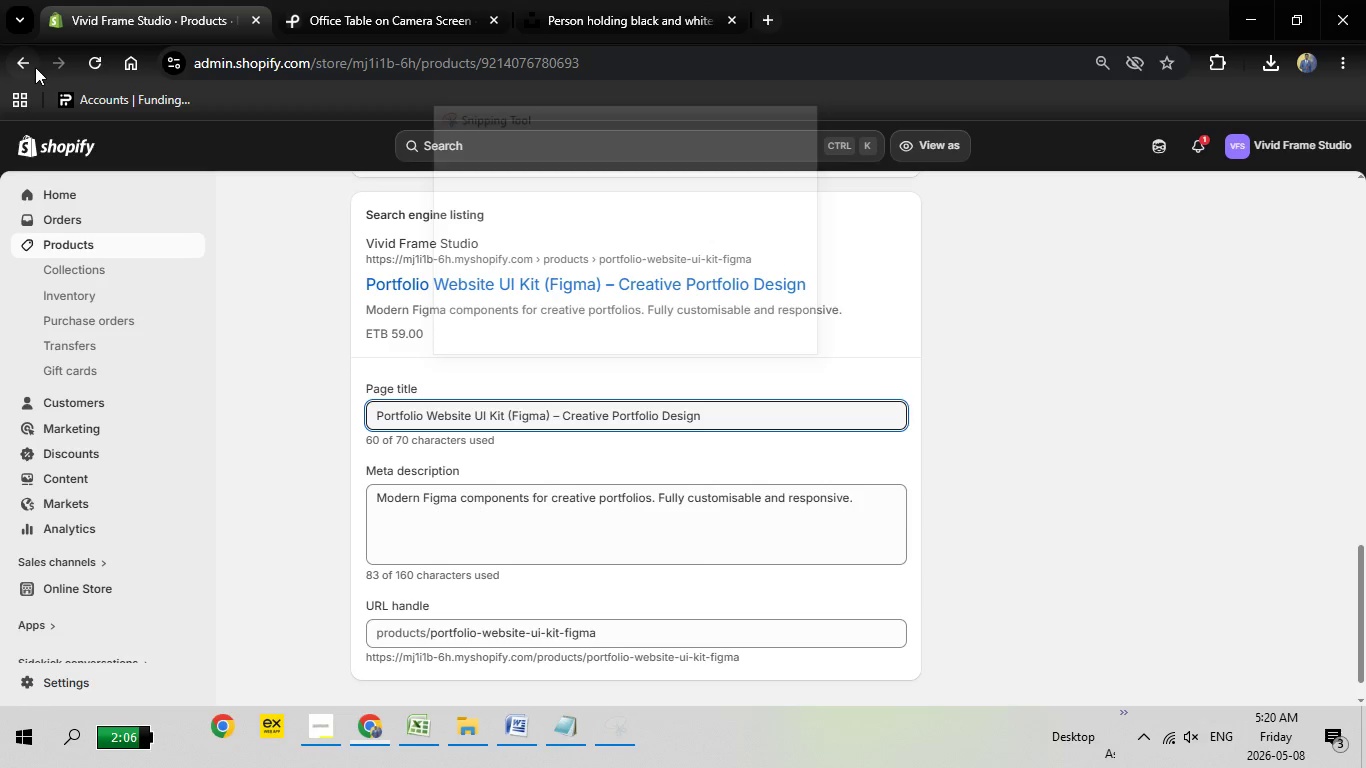 
left_click([35, 67])
 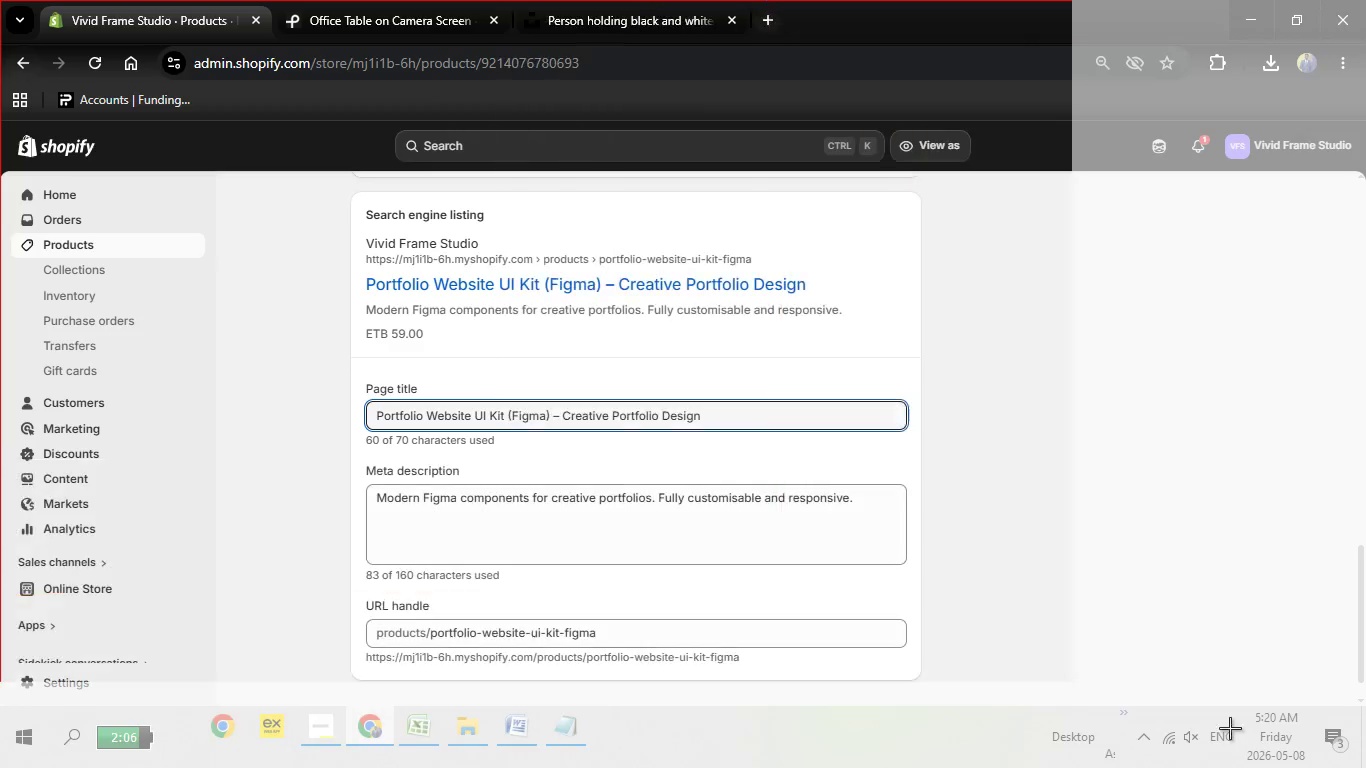 
left_click_drag(start_coordinate=[0, 0], to_coordinate=[1365, 767])
 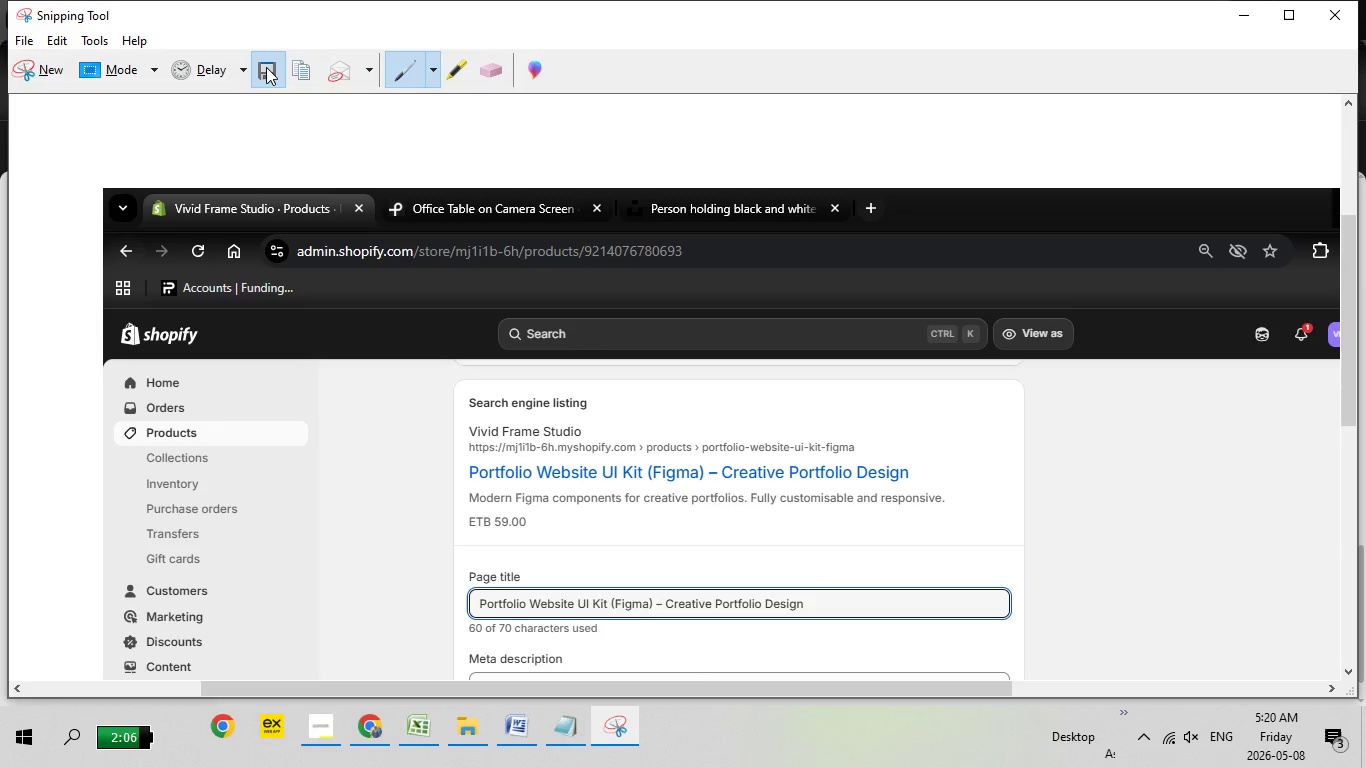 
left_click([266, 67])
 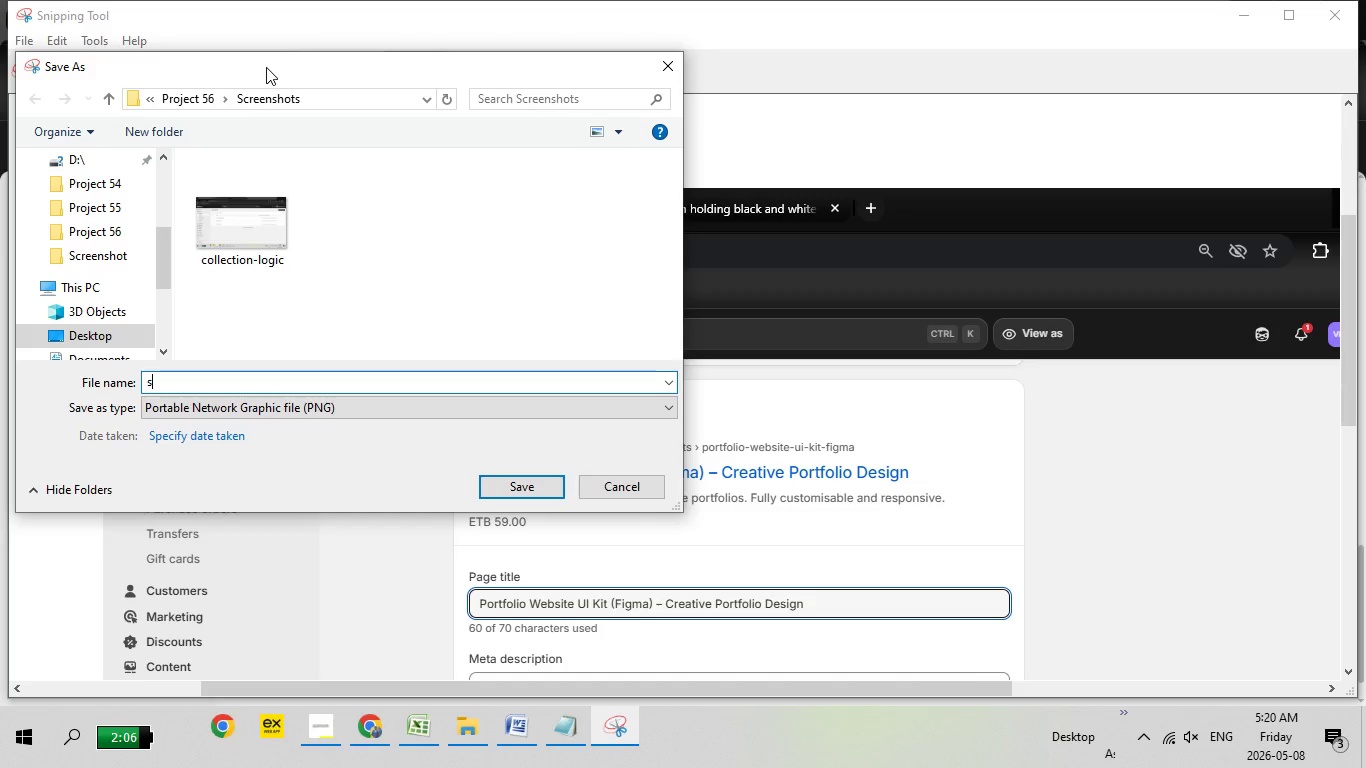 
type(seo-setting)
 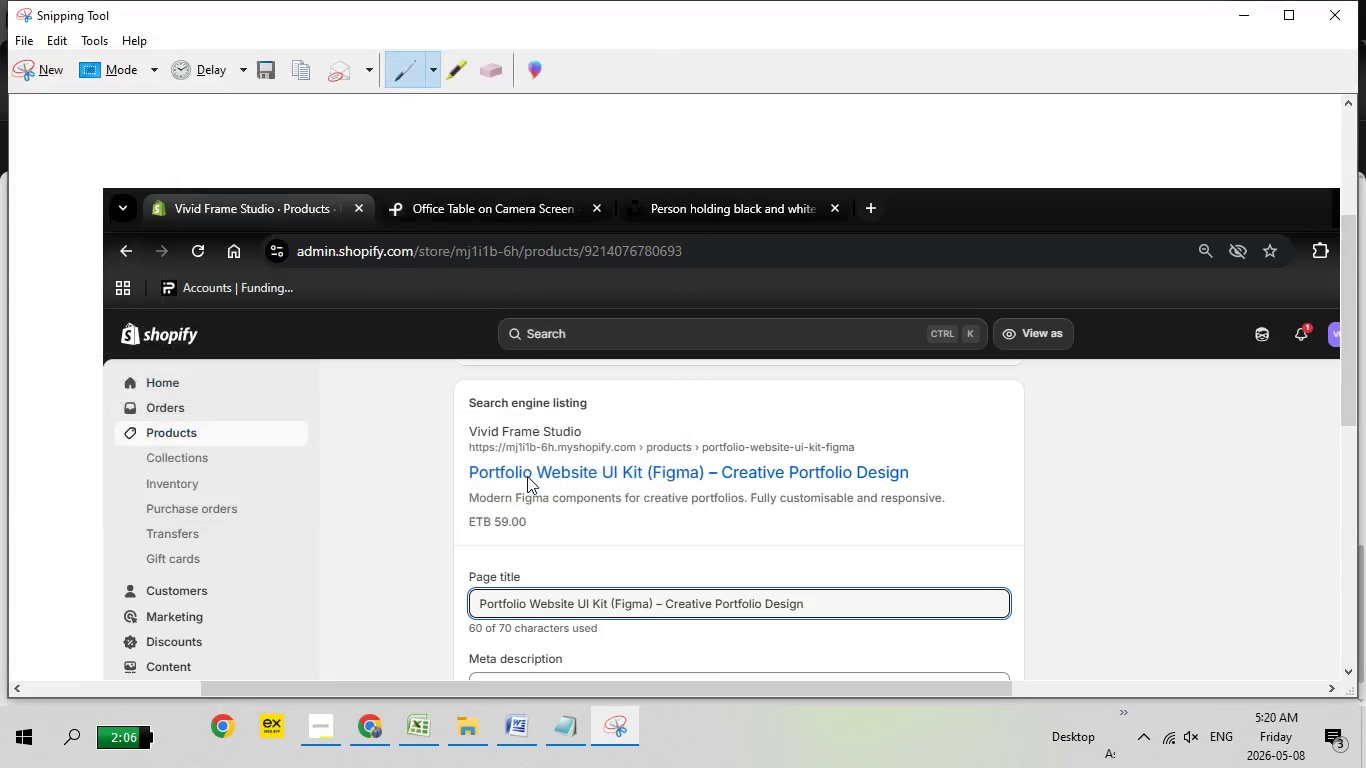 
left_click([527, 476])
 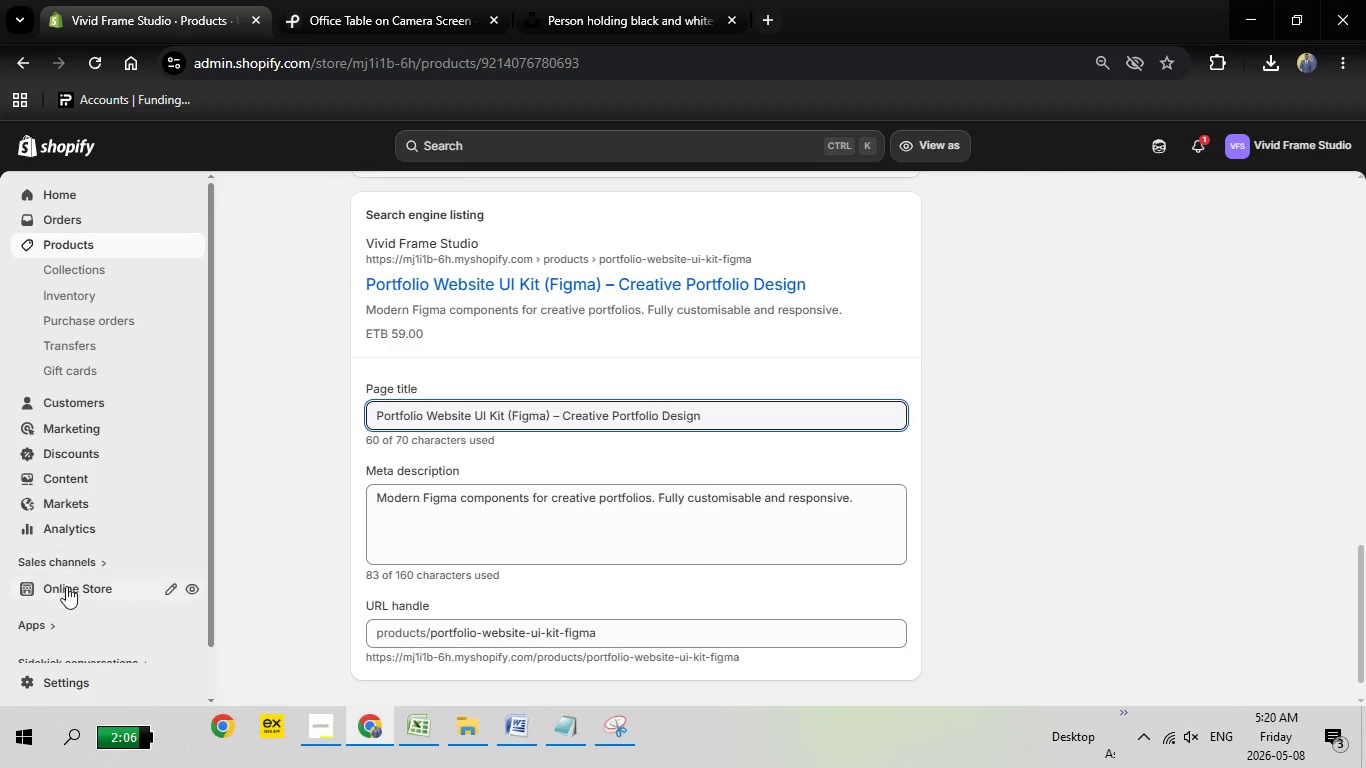 
left_click([77, 592])
 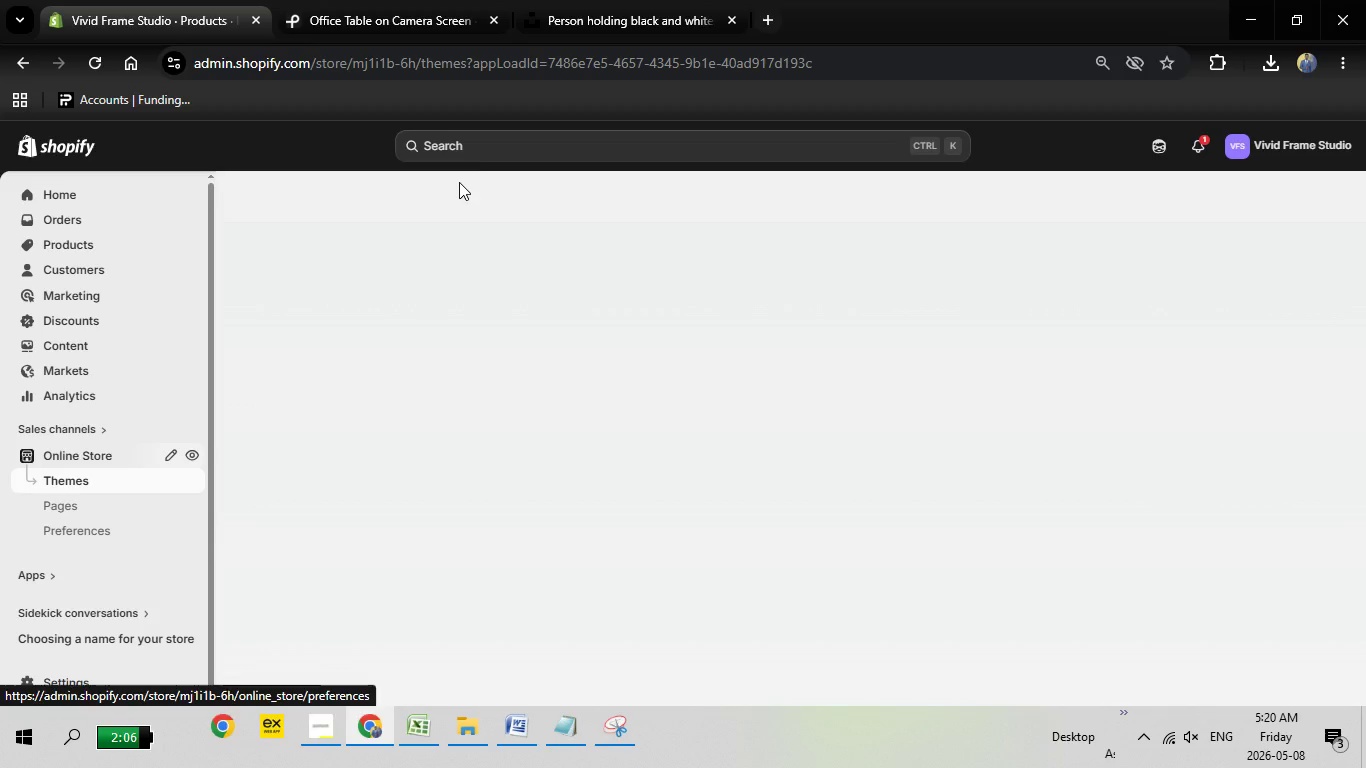 
wait(6.78)
 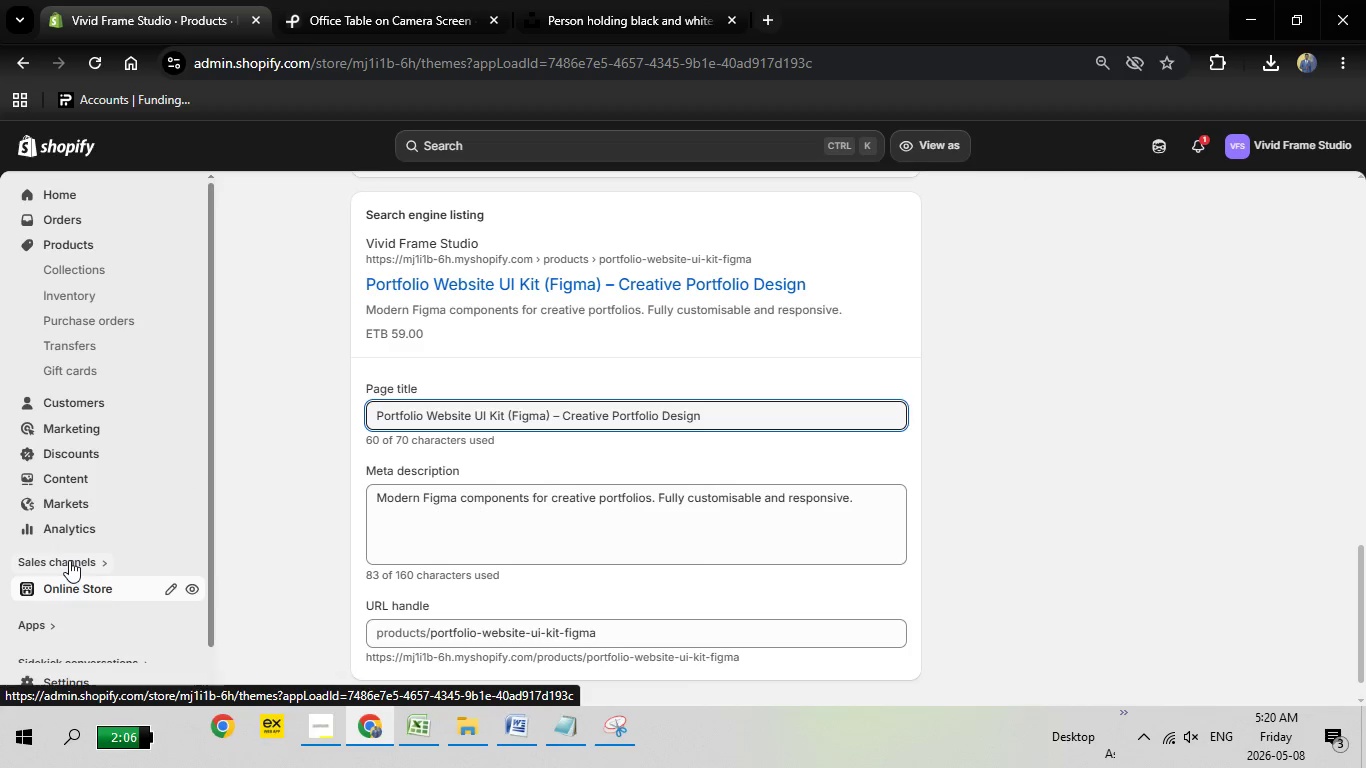 
left_click([473, 141])
 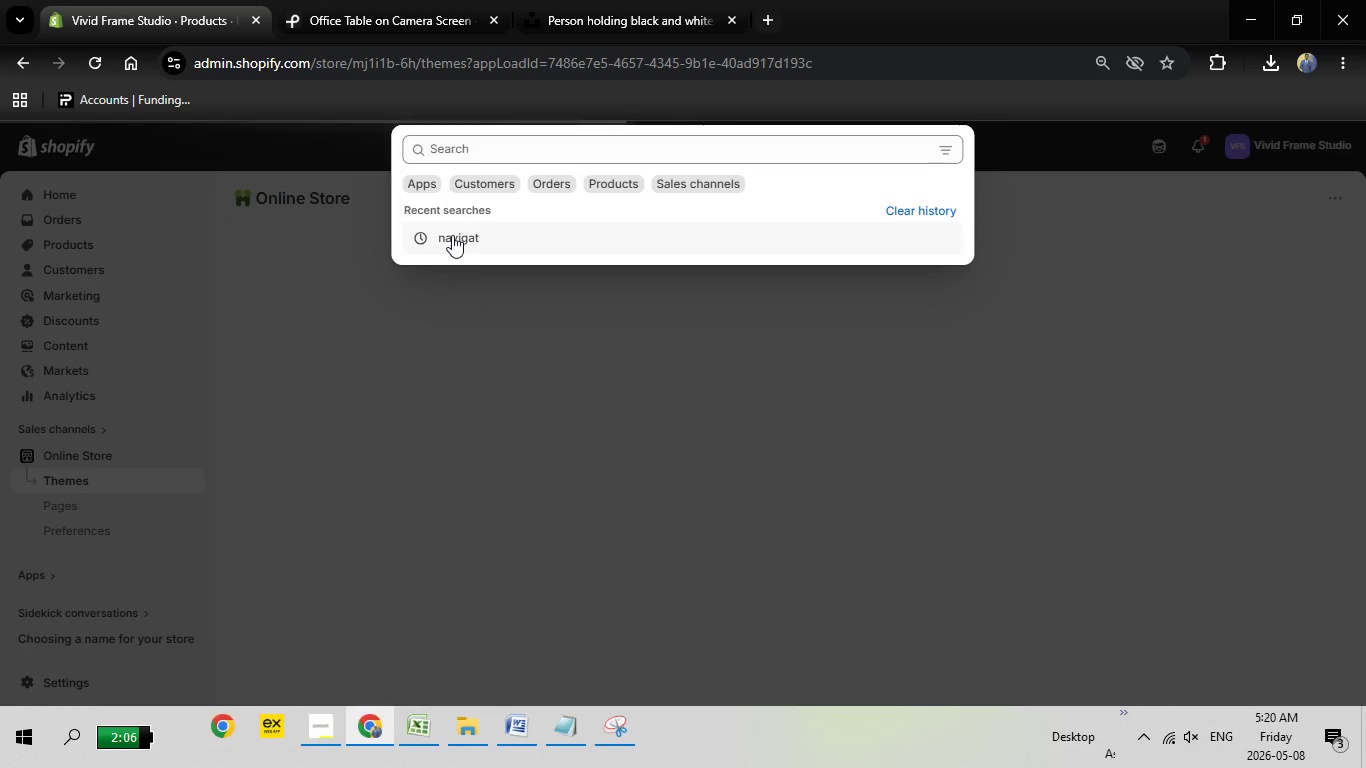 
left_click([452, 235])
 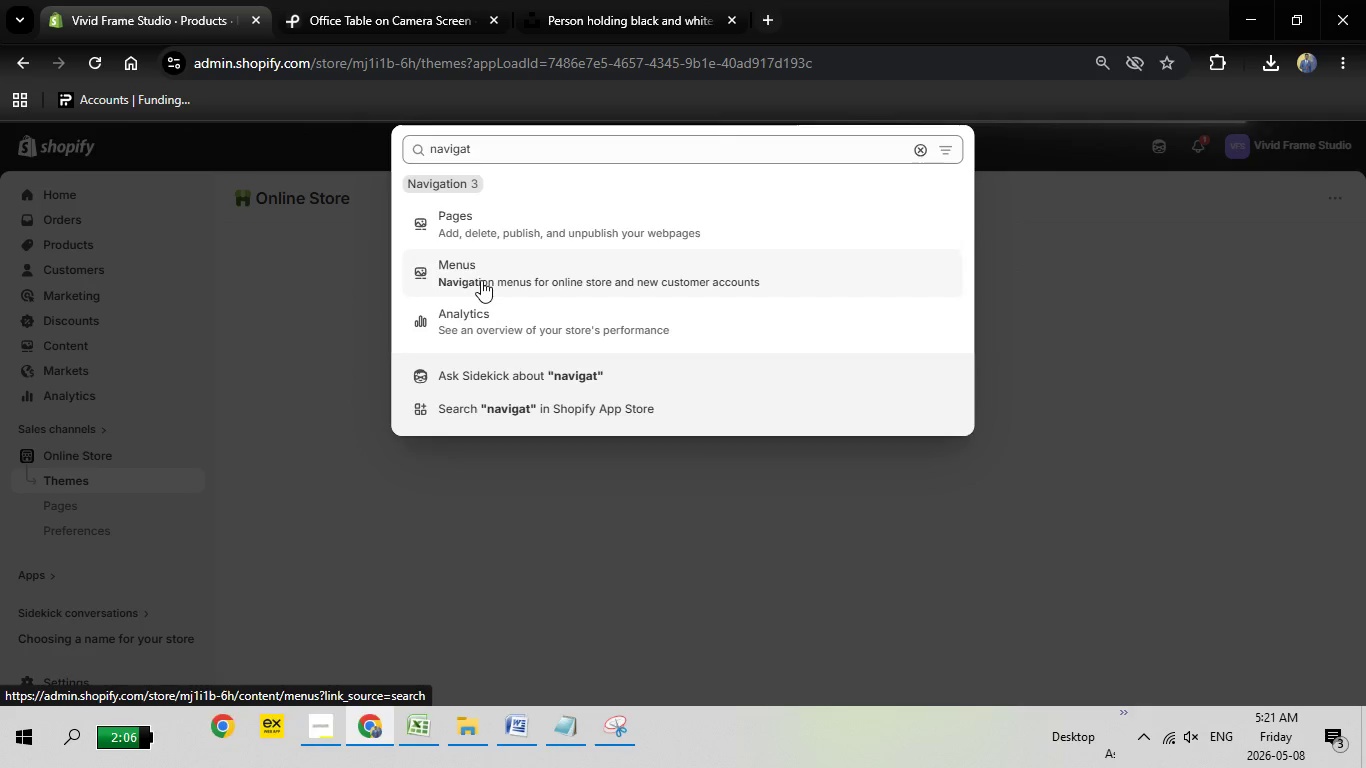 
left_click([481, 280])
 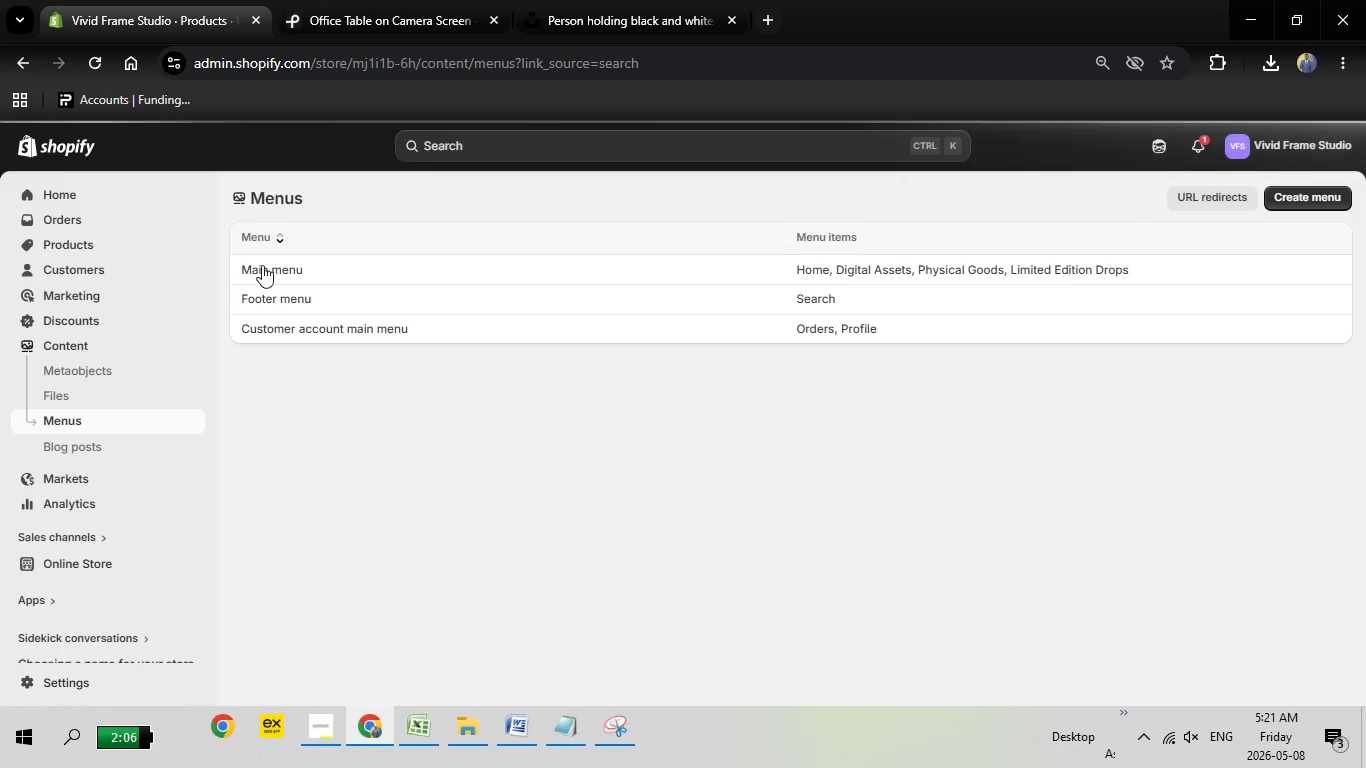 
left_click([265, 265])
 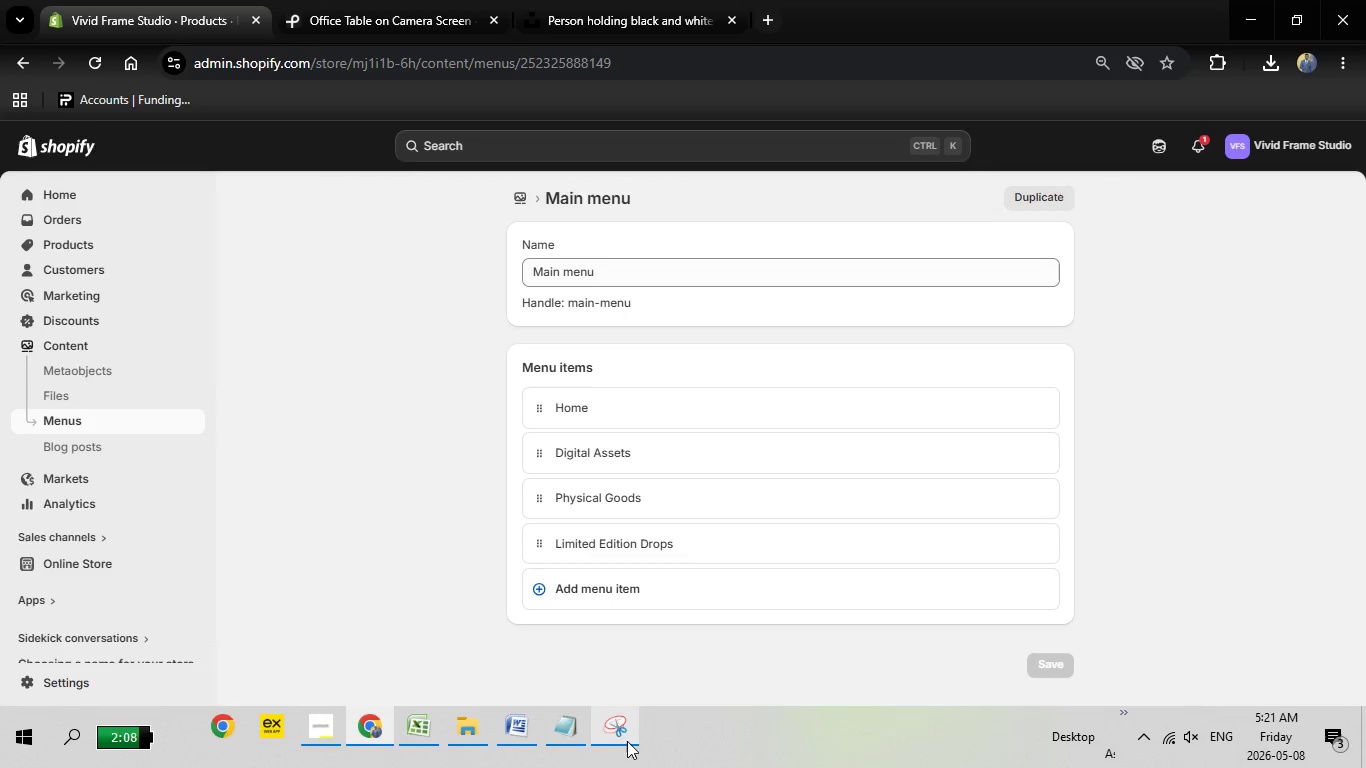 
wait(5.03)
 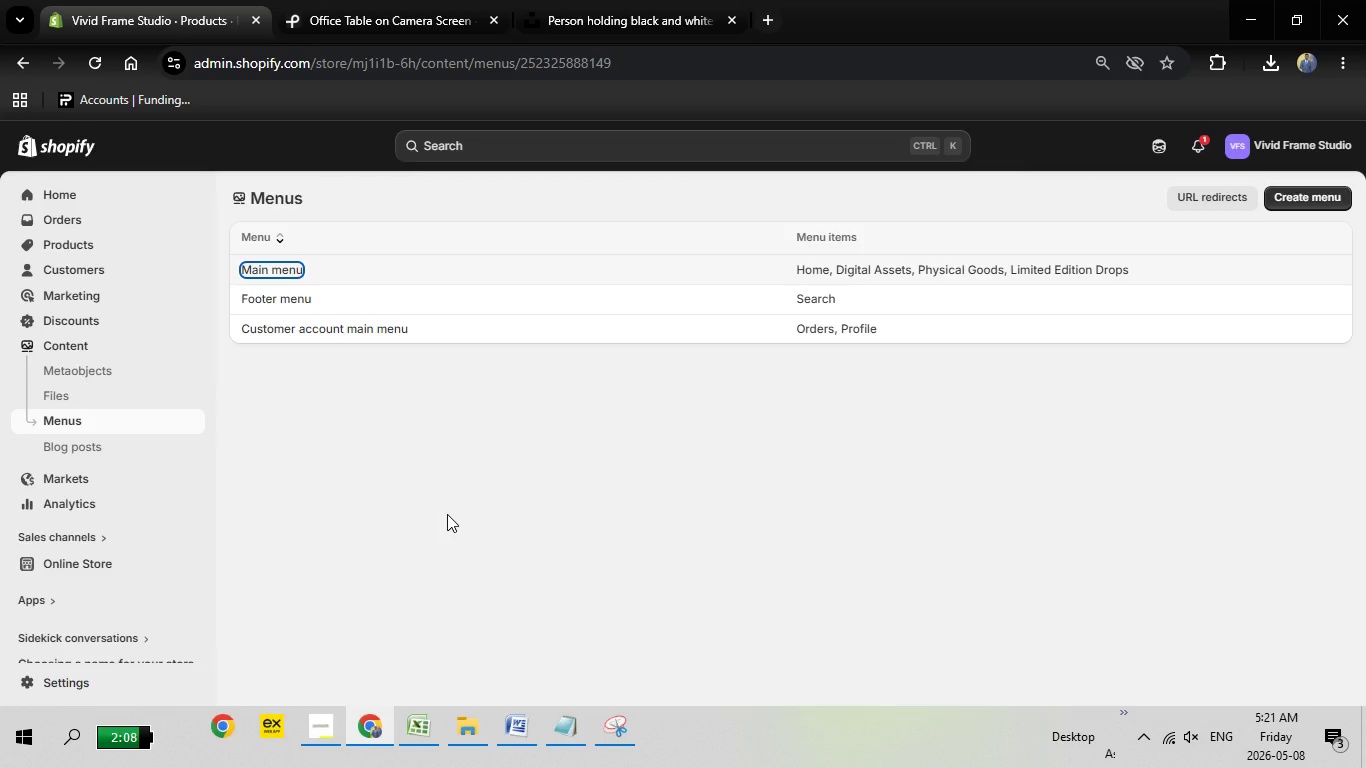 
left_click([627, 740])
 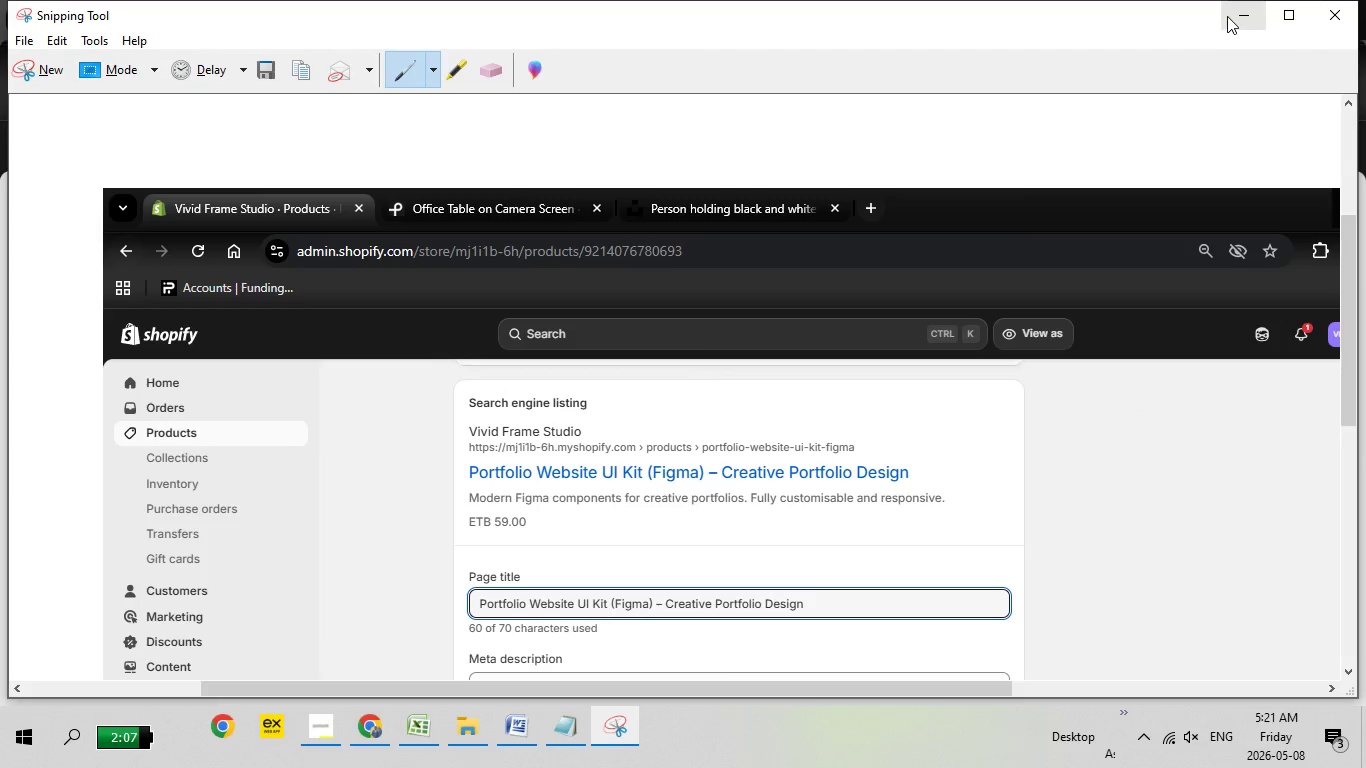 
left_click([1227, 16])
 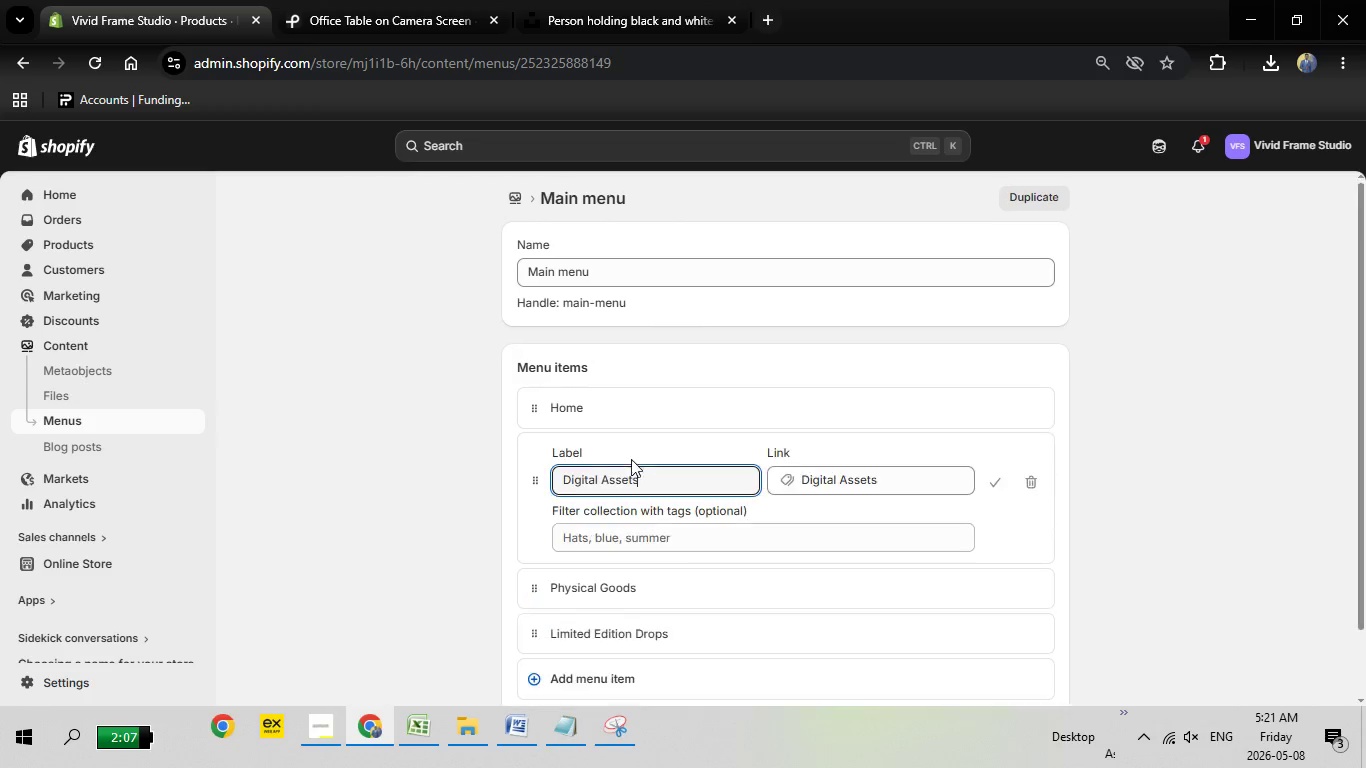 
left_click([641, 448])
 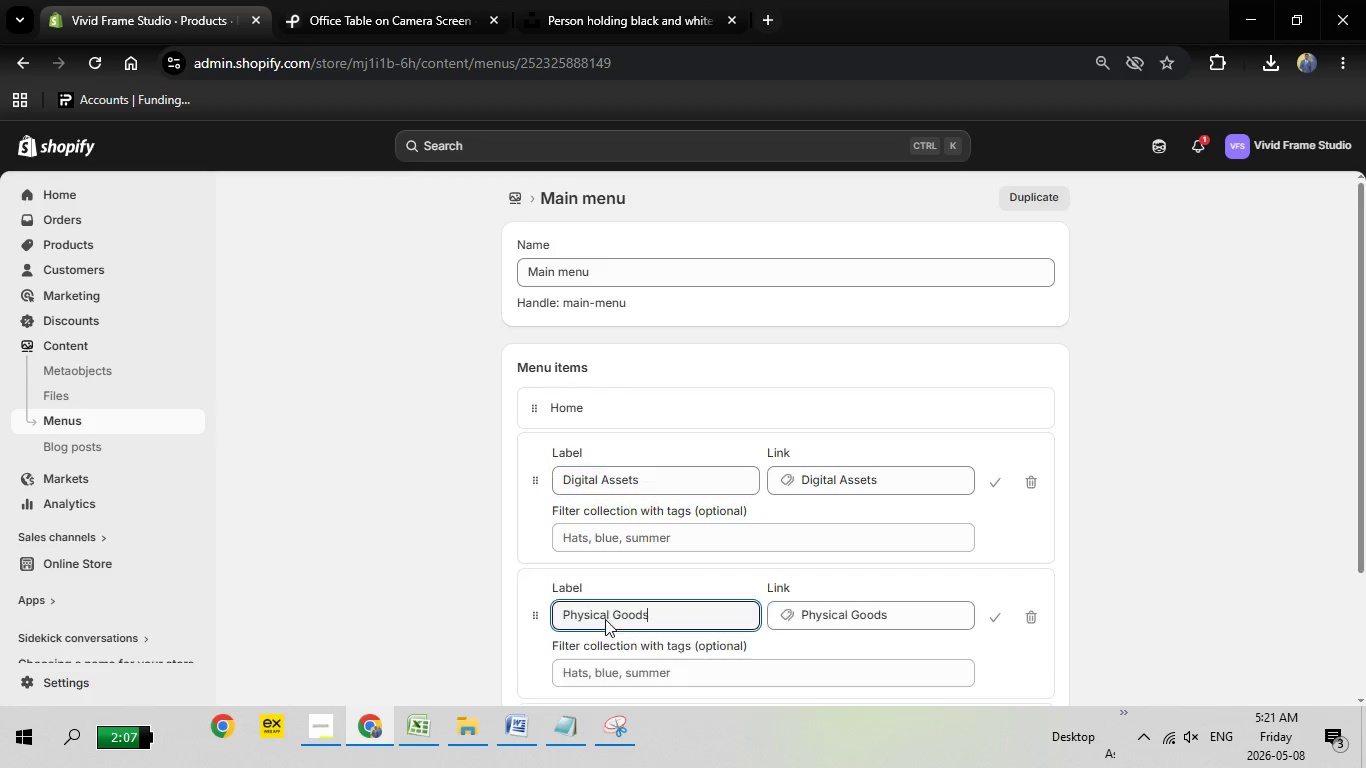 
left_click([590, 588])
 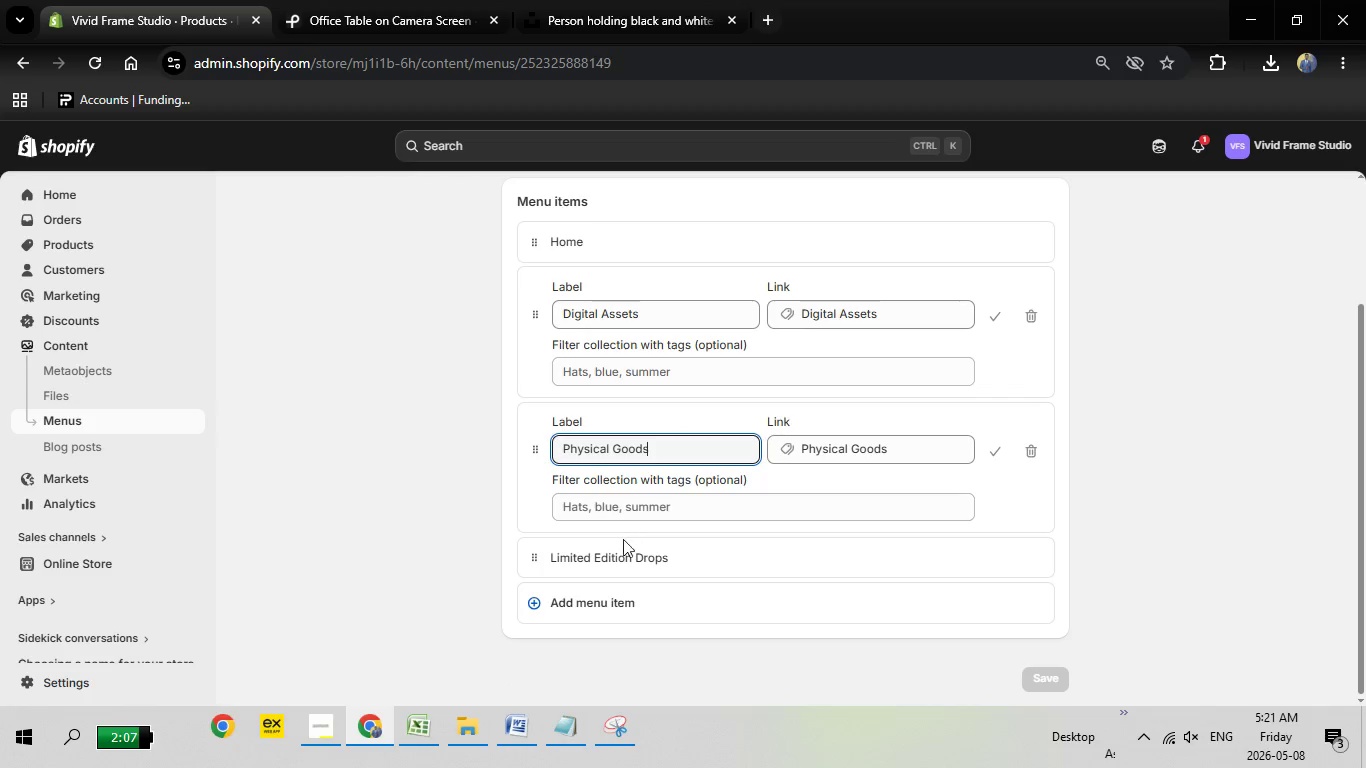 
scroll: coordinate [625, 512], scroll_direction: down, amount: 2.0
 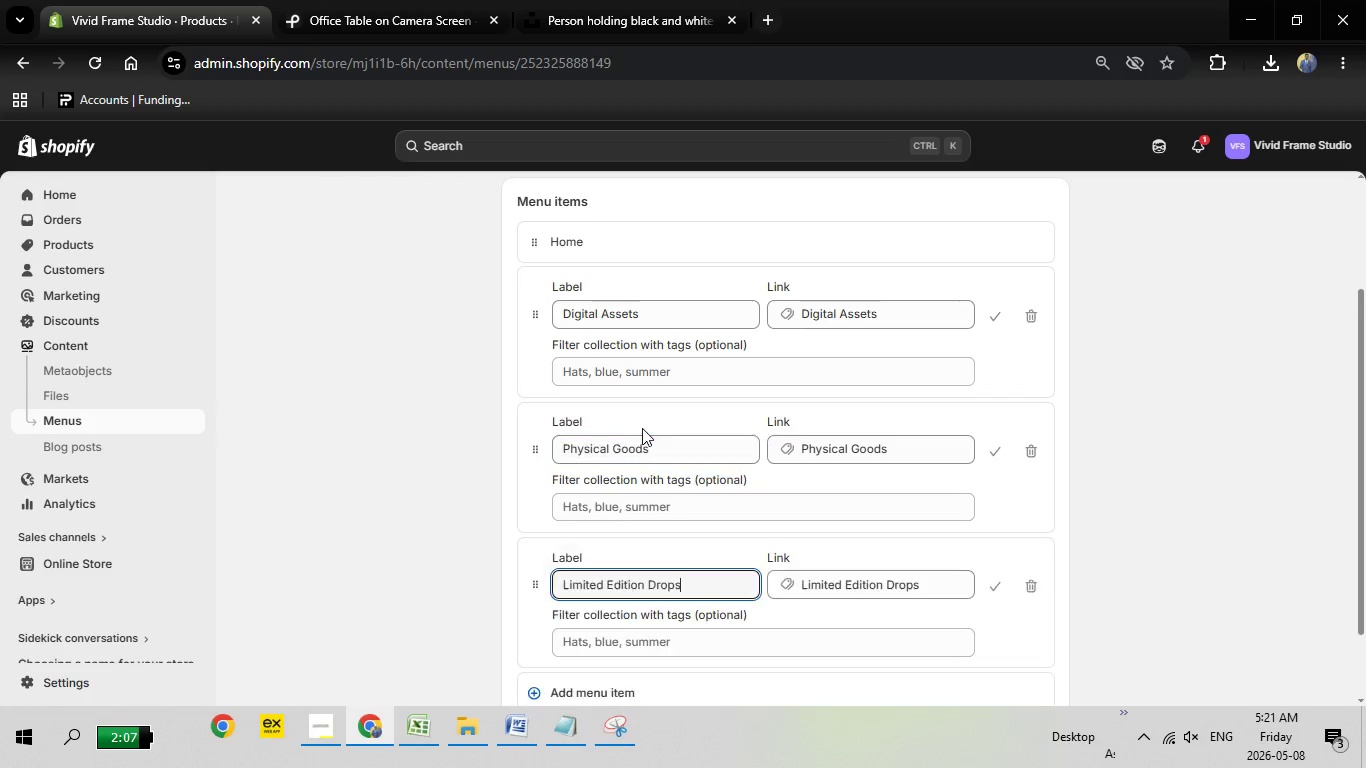 
left_click([617, 548])
 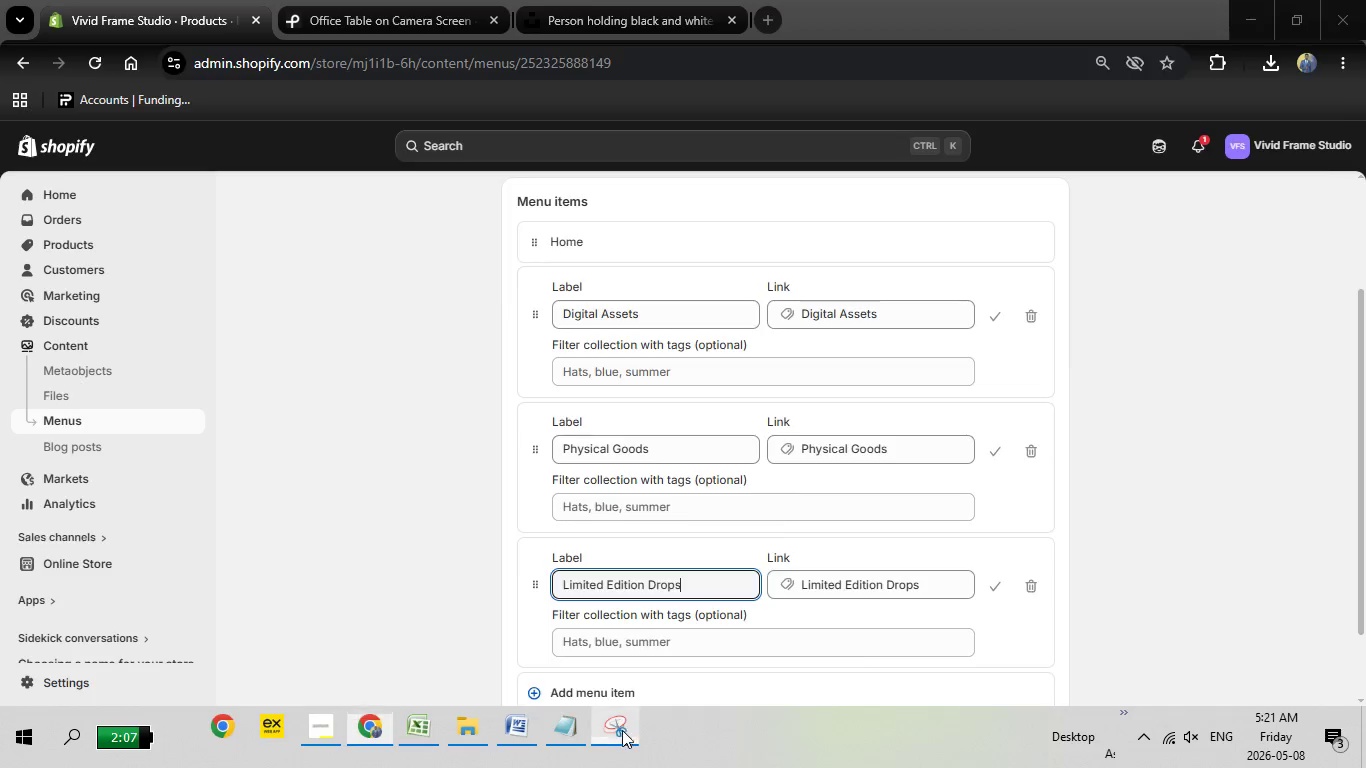 
left_click([621, 732])
 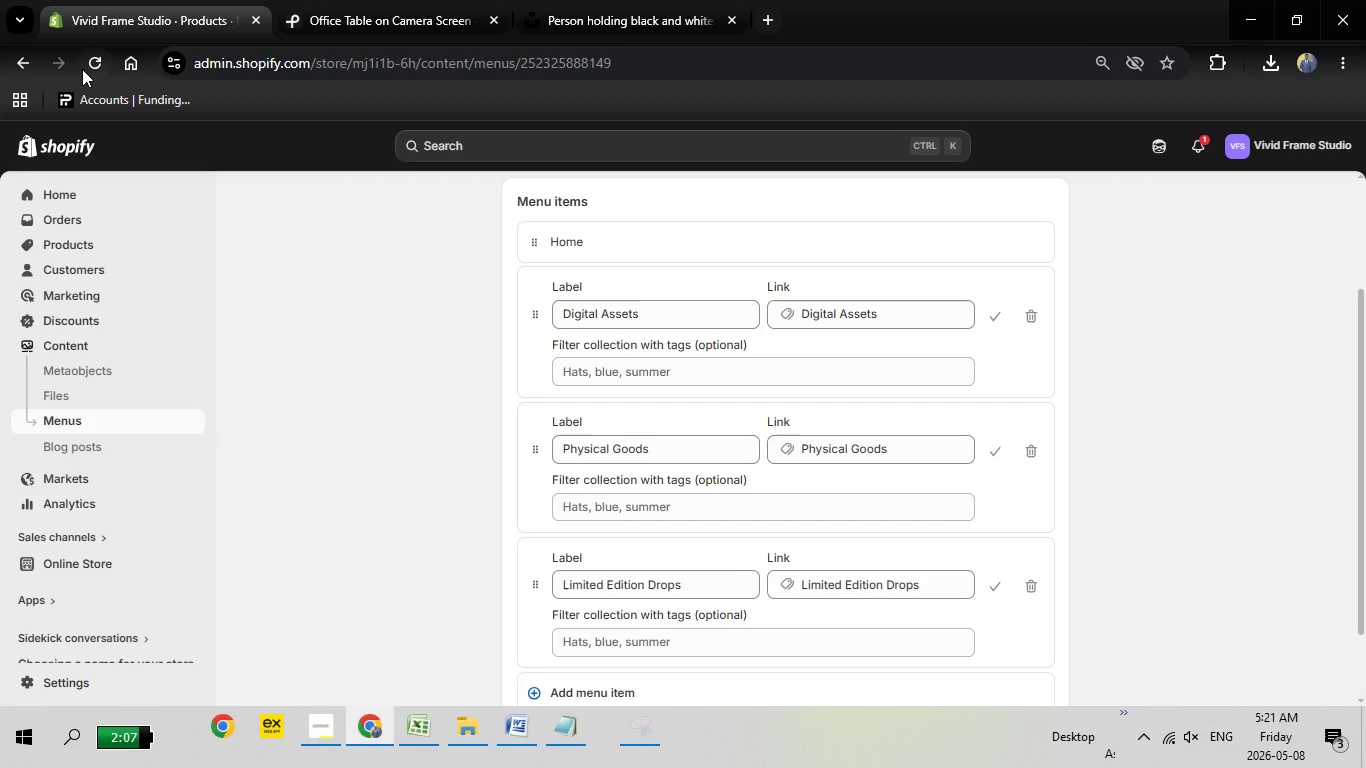 
left_click([44, 62])
 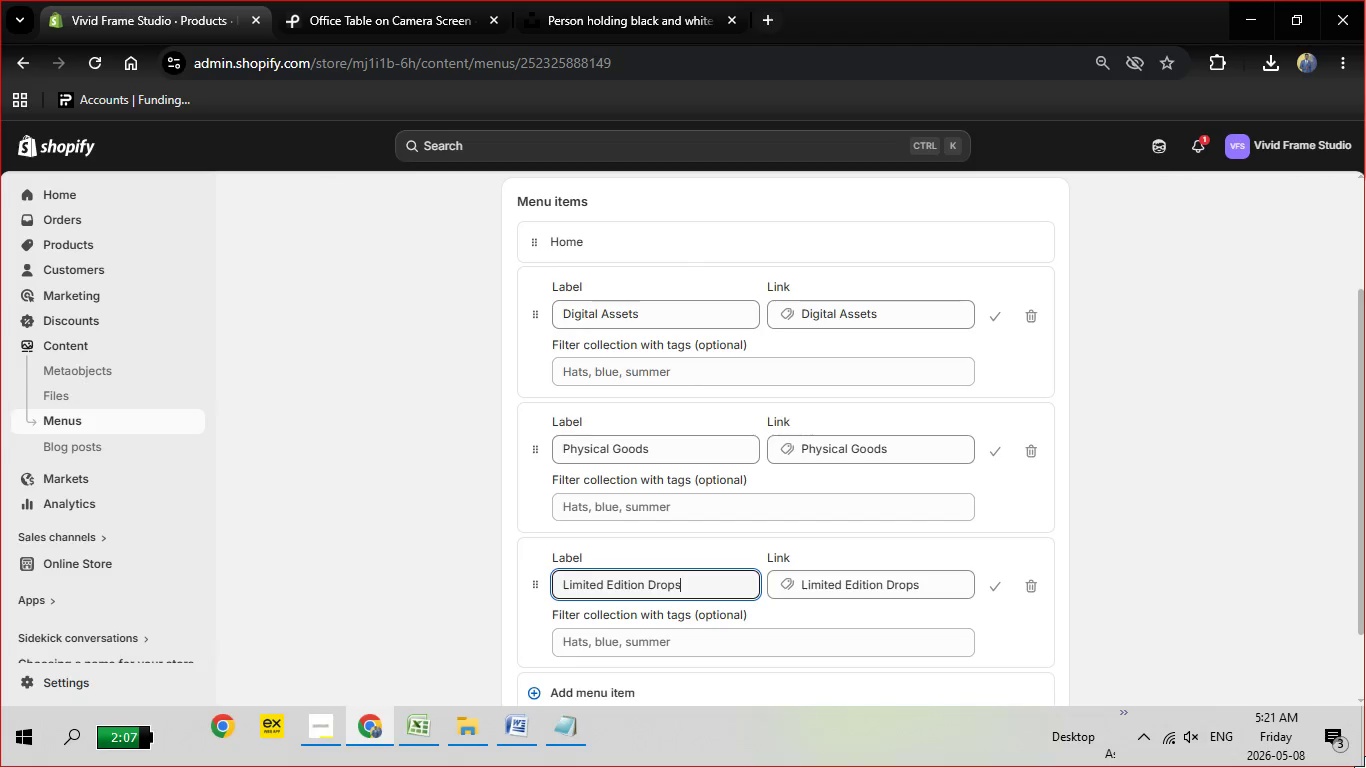 
left_click_drag(start_coordinate=[0, 0], to_coordinate=[1365, 767])
 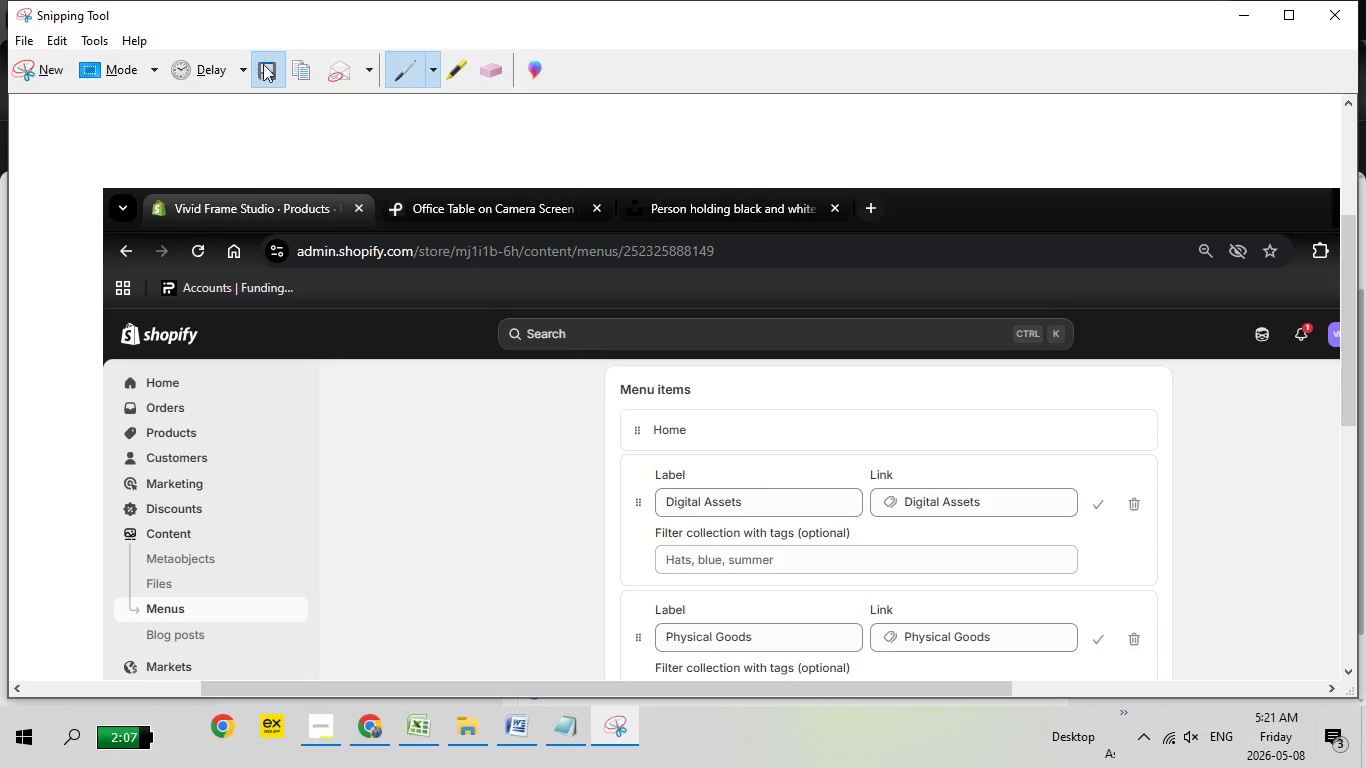 
left_click([263, 64])
 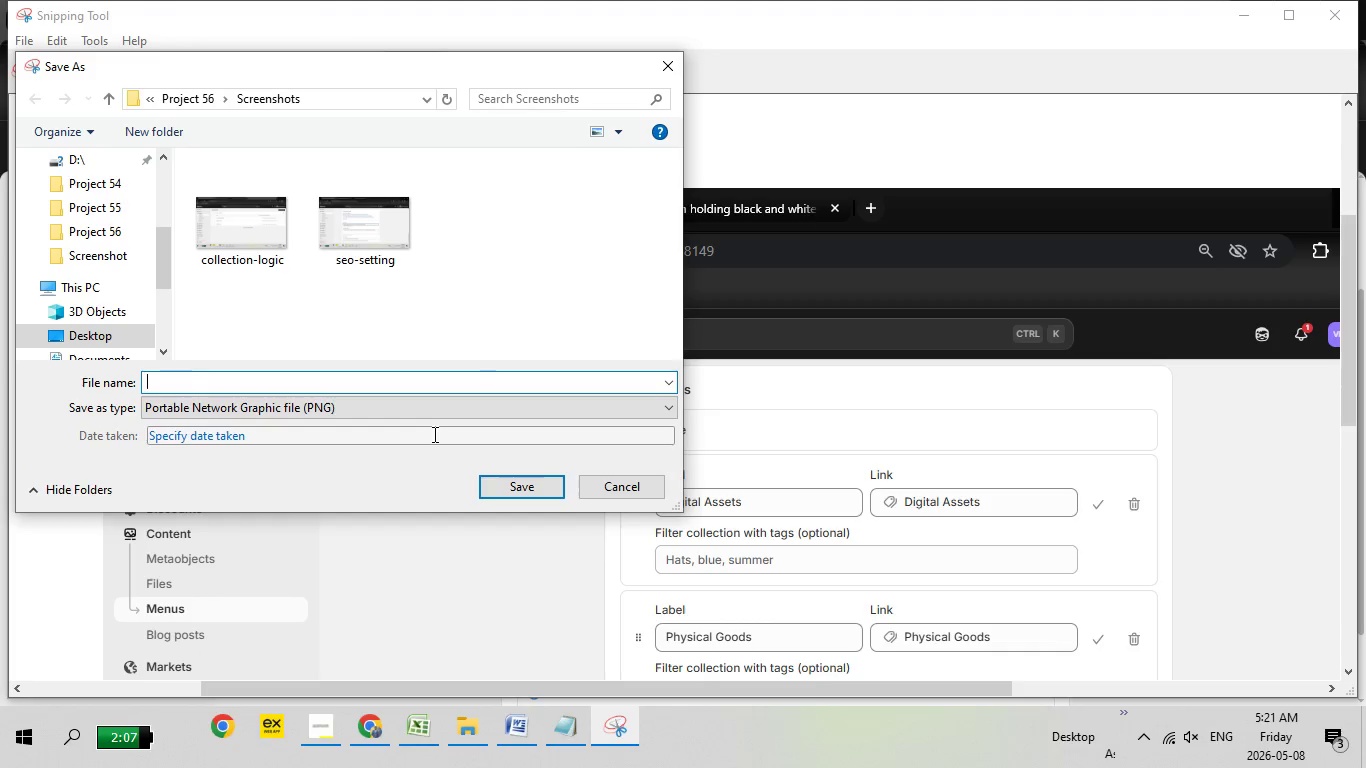 
key(Backspace)
type(navigation-menu)
 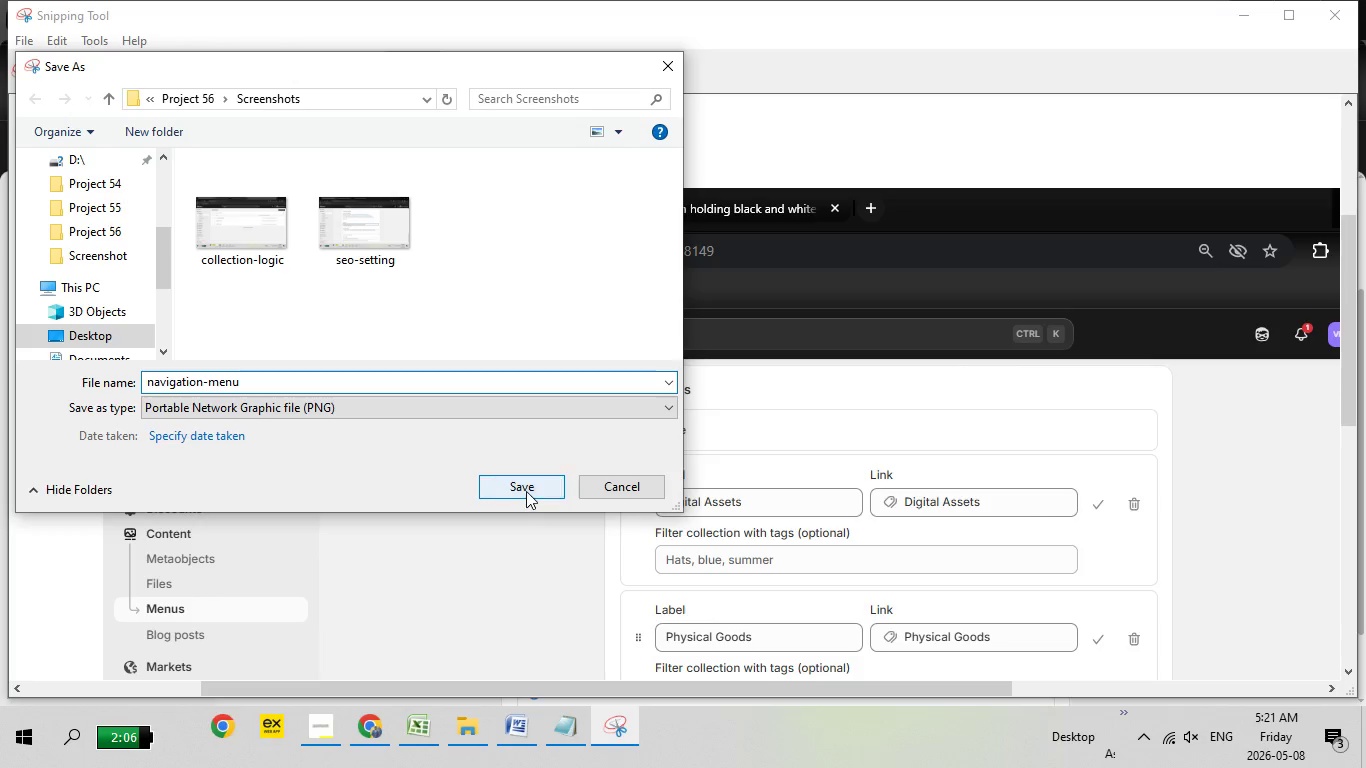 
left_click([526, 491])
 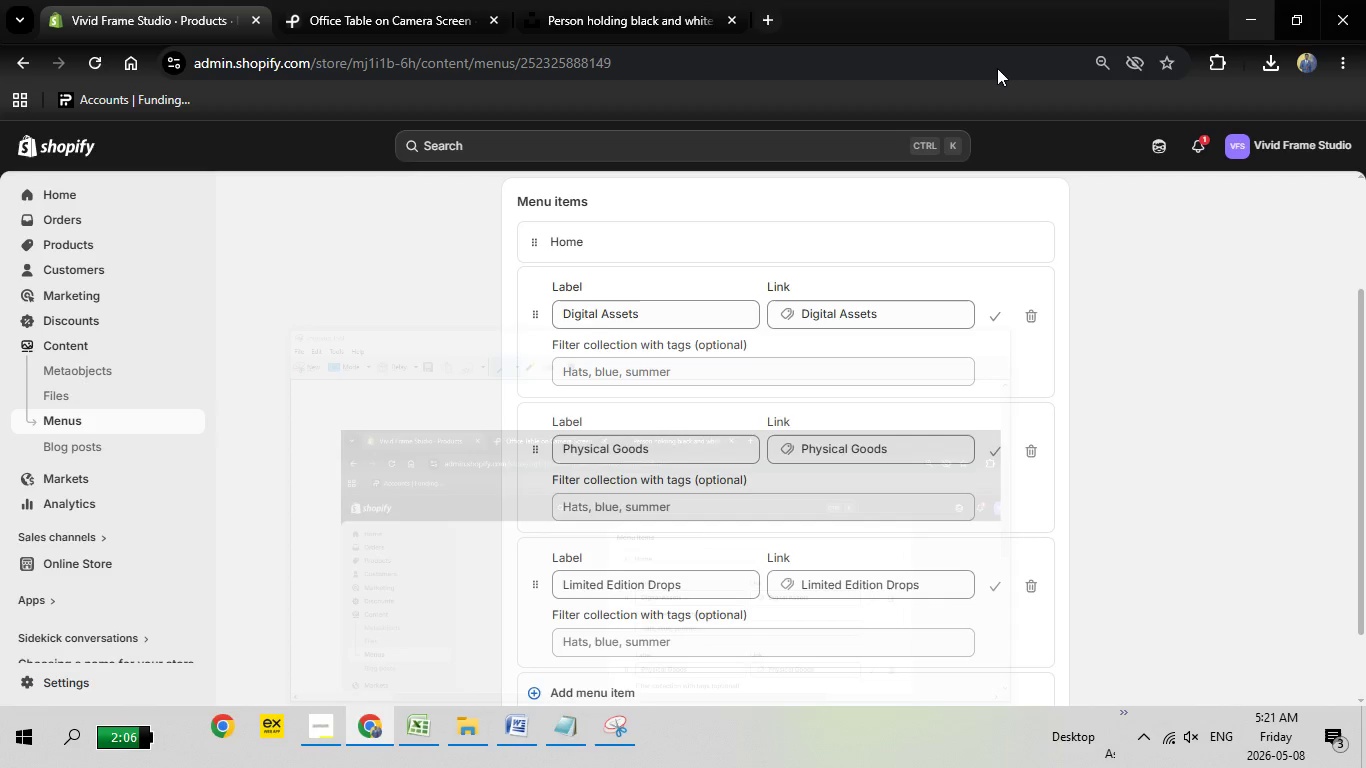 
left_click([1241, 9])
 